 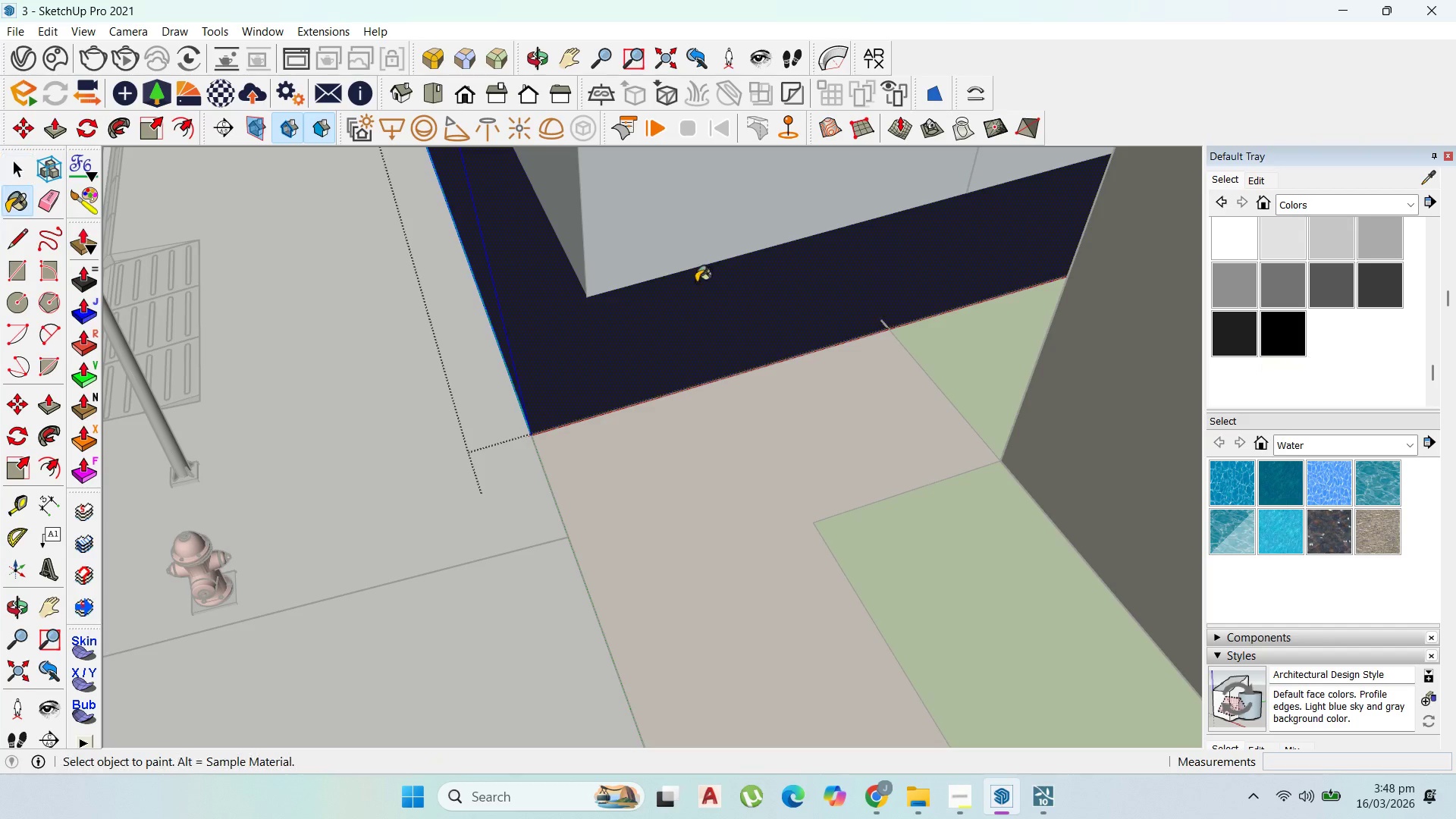 
scroll: coordinate [662, 310], scroll_direction: up, amount: 11.0
 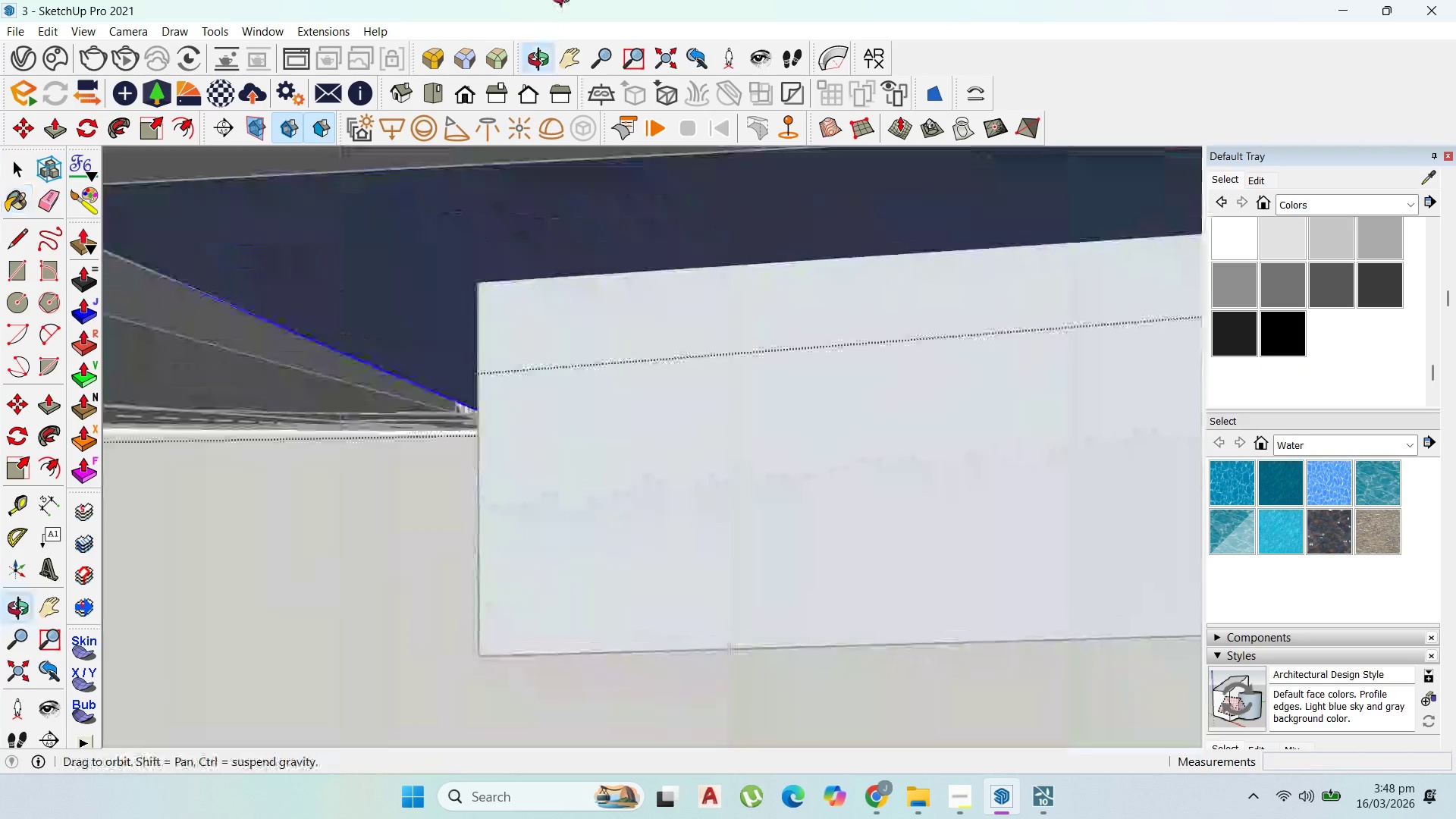 
scroll: coordinate [565, 0], scroll_direction: down, amount: 1.0
 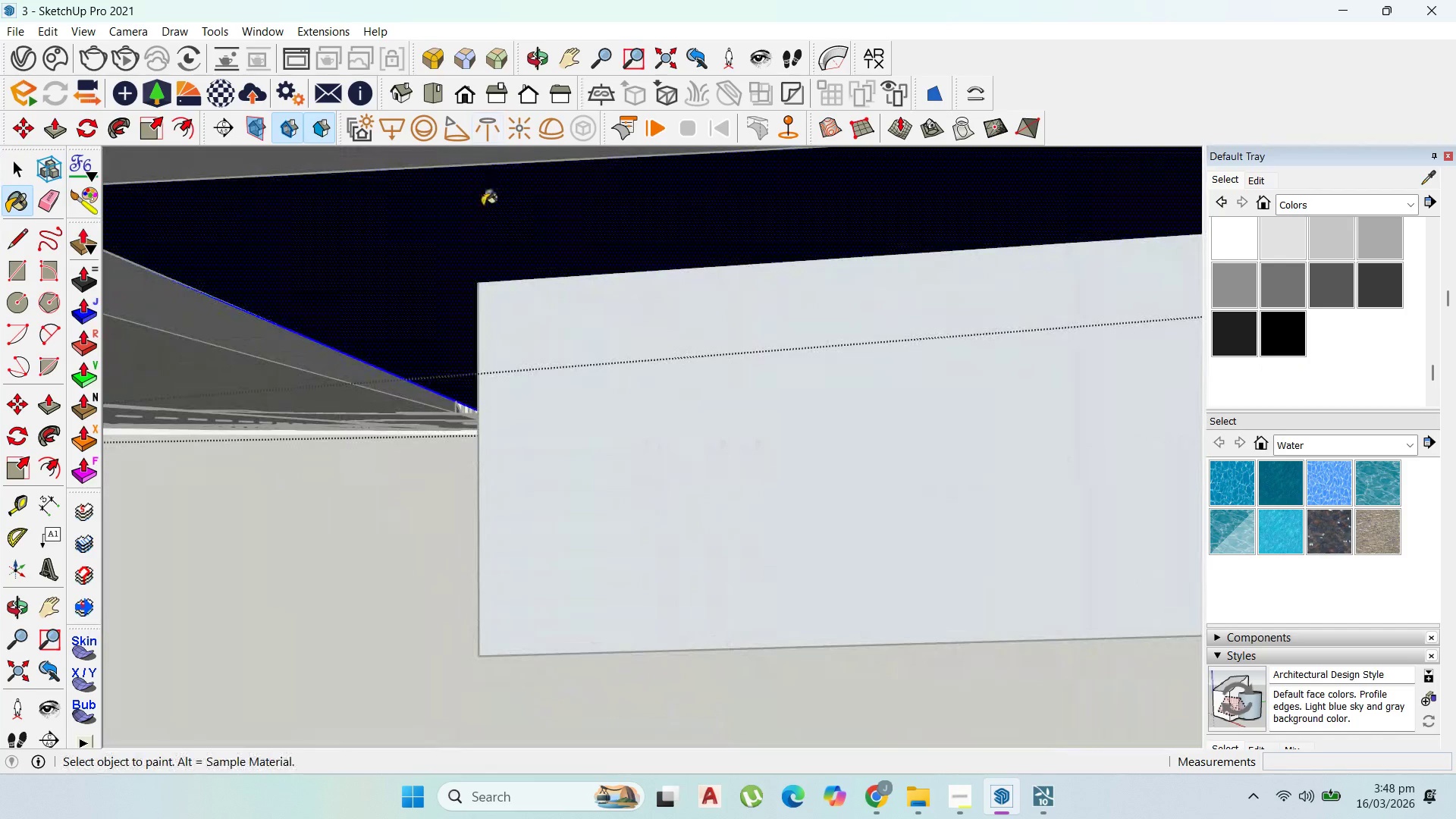 
scroll: coordinate [376, 212], scroll_direction: up, amount: 1.0
 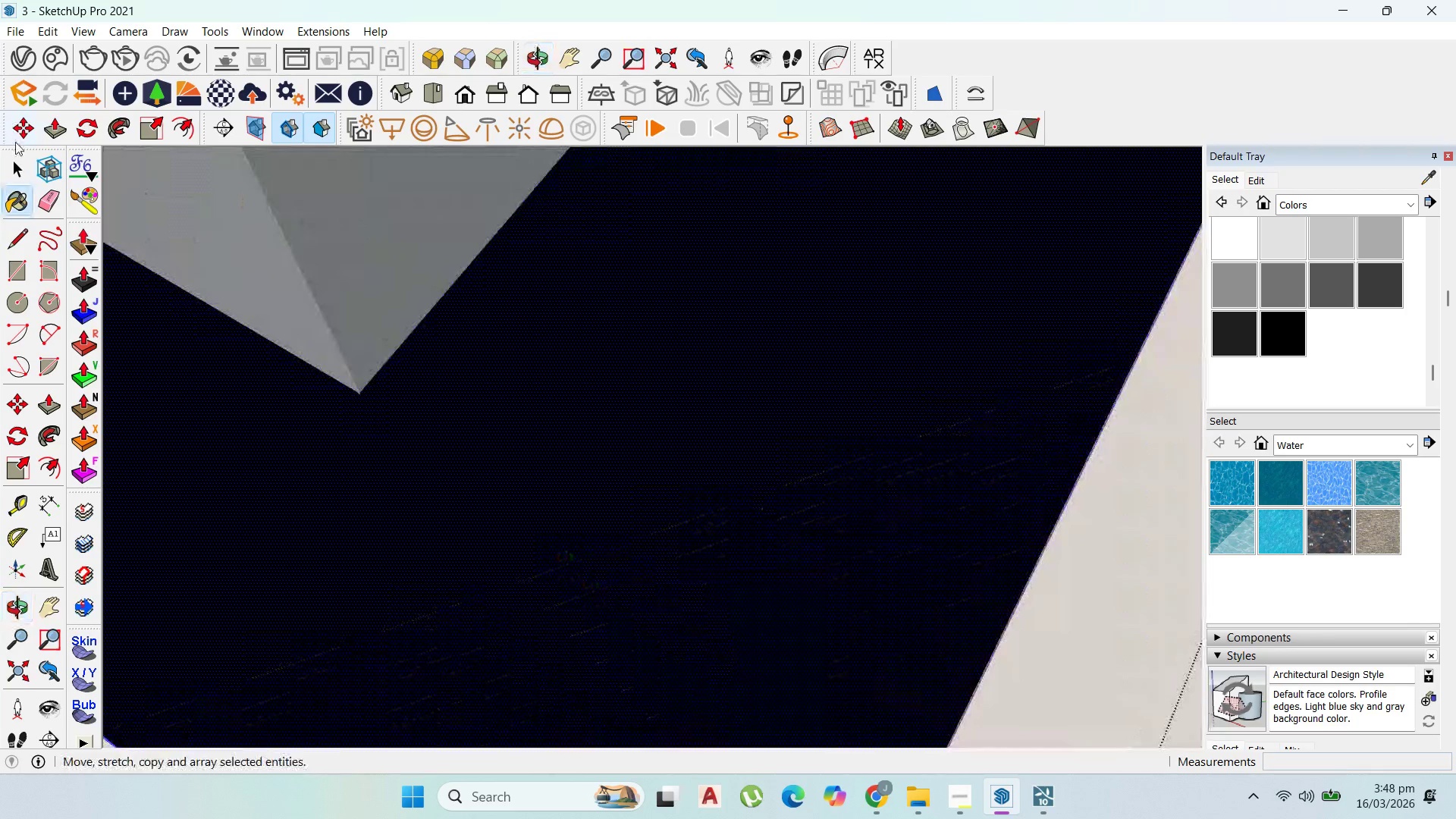 
left_click([17, 160])
 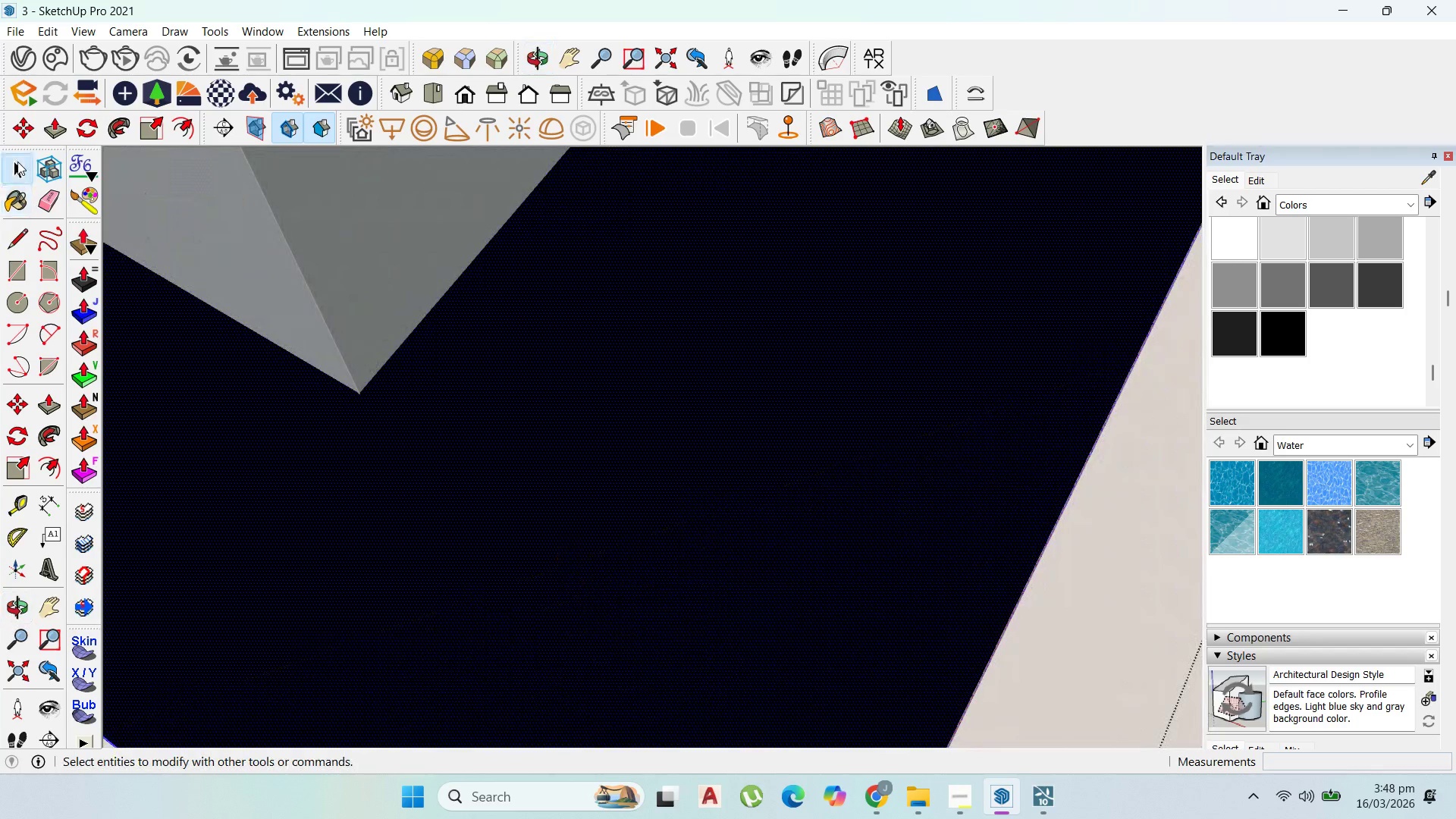 
key(Escape)
 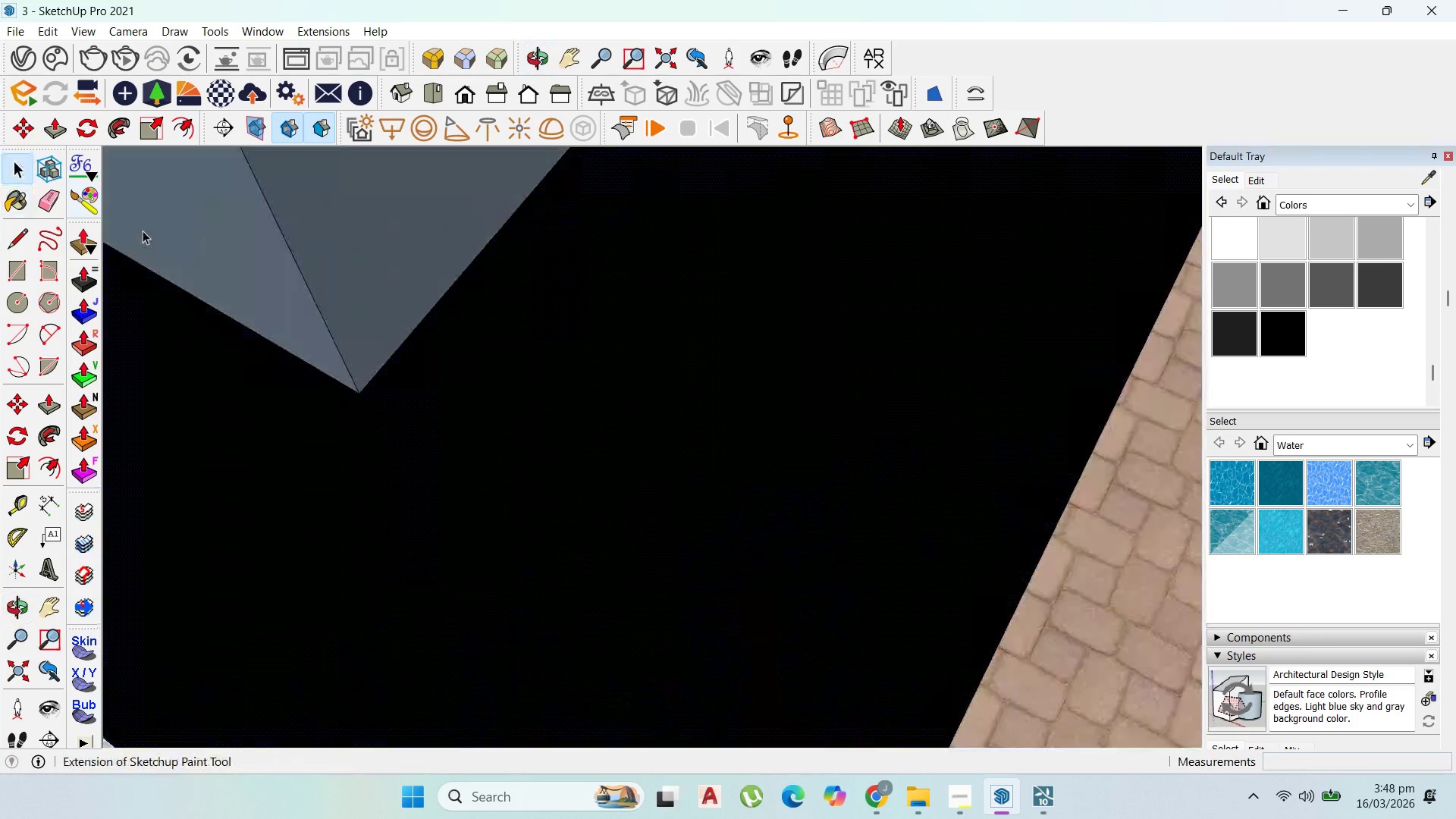 
key(Escape)
 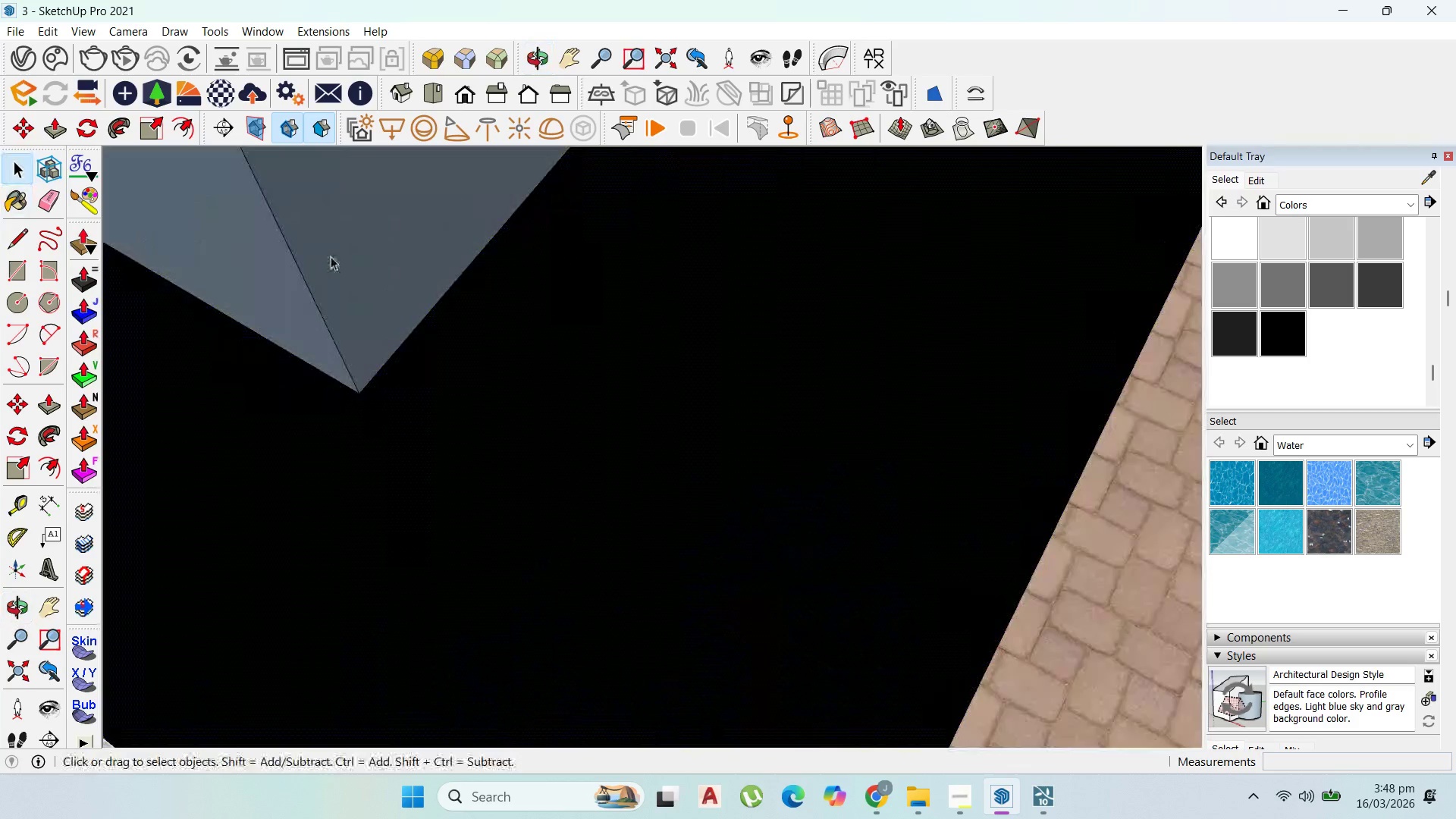 
key(Escape)
 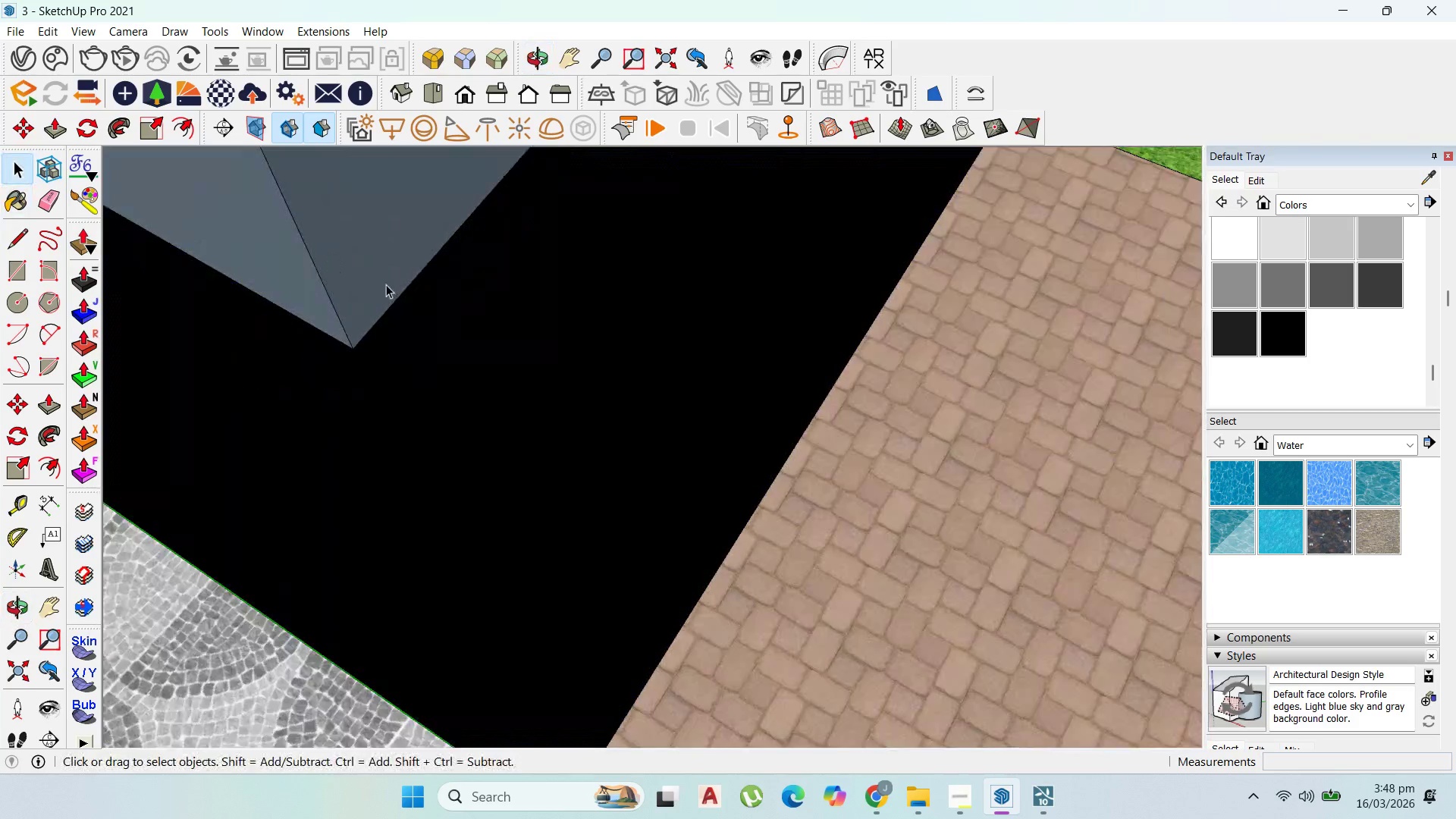 
hold_key(key=ControlLeft, duration=0.86)
 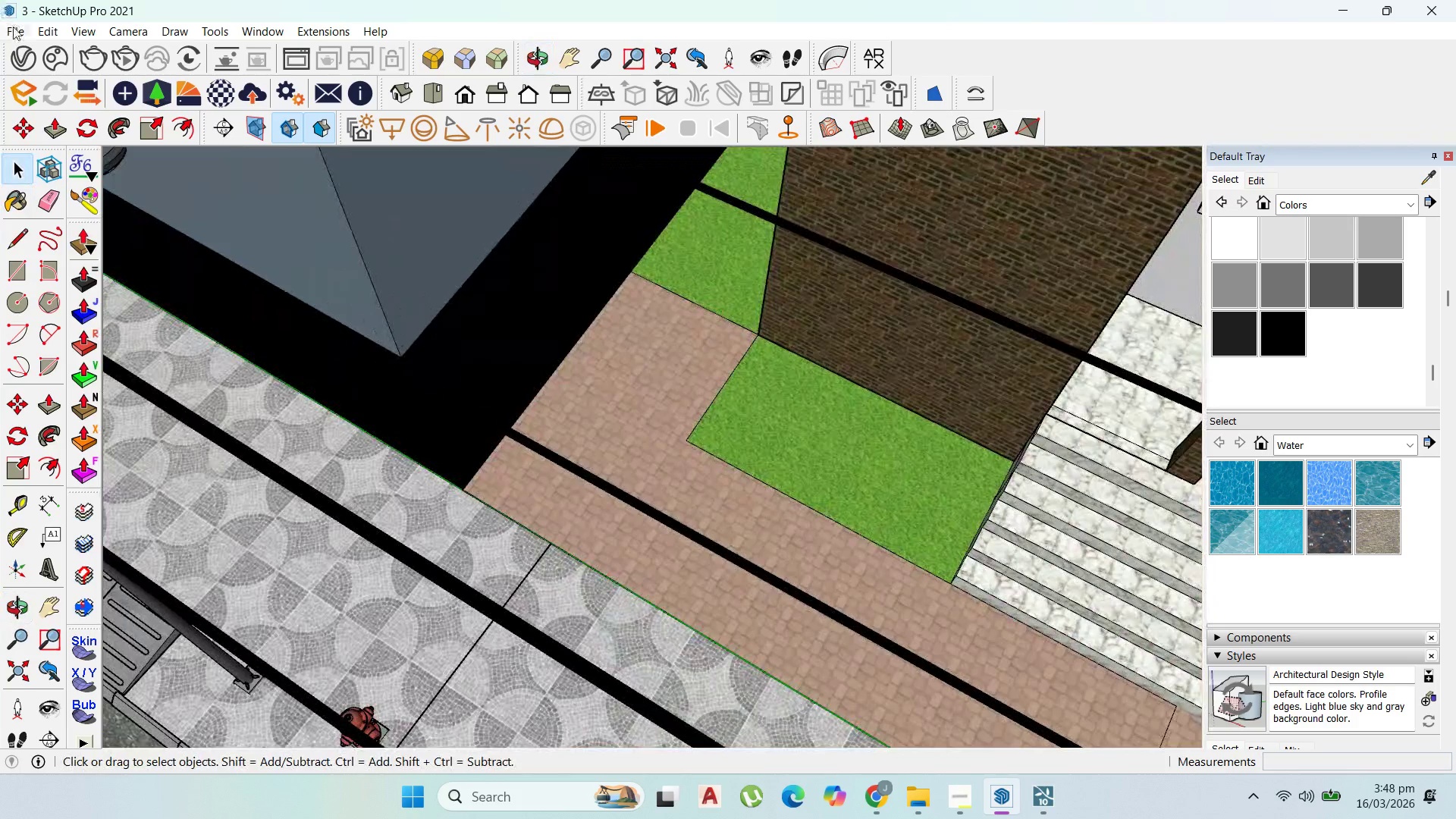 
scroll: coordinate [444, 389], scroll_direction: down, amount: 18.0
 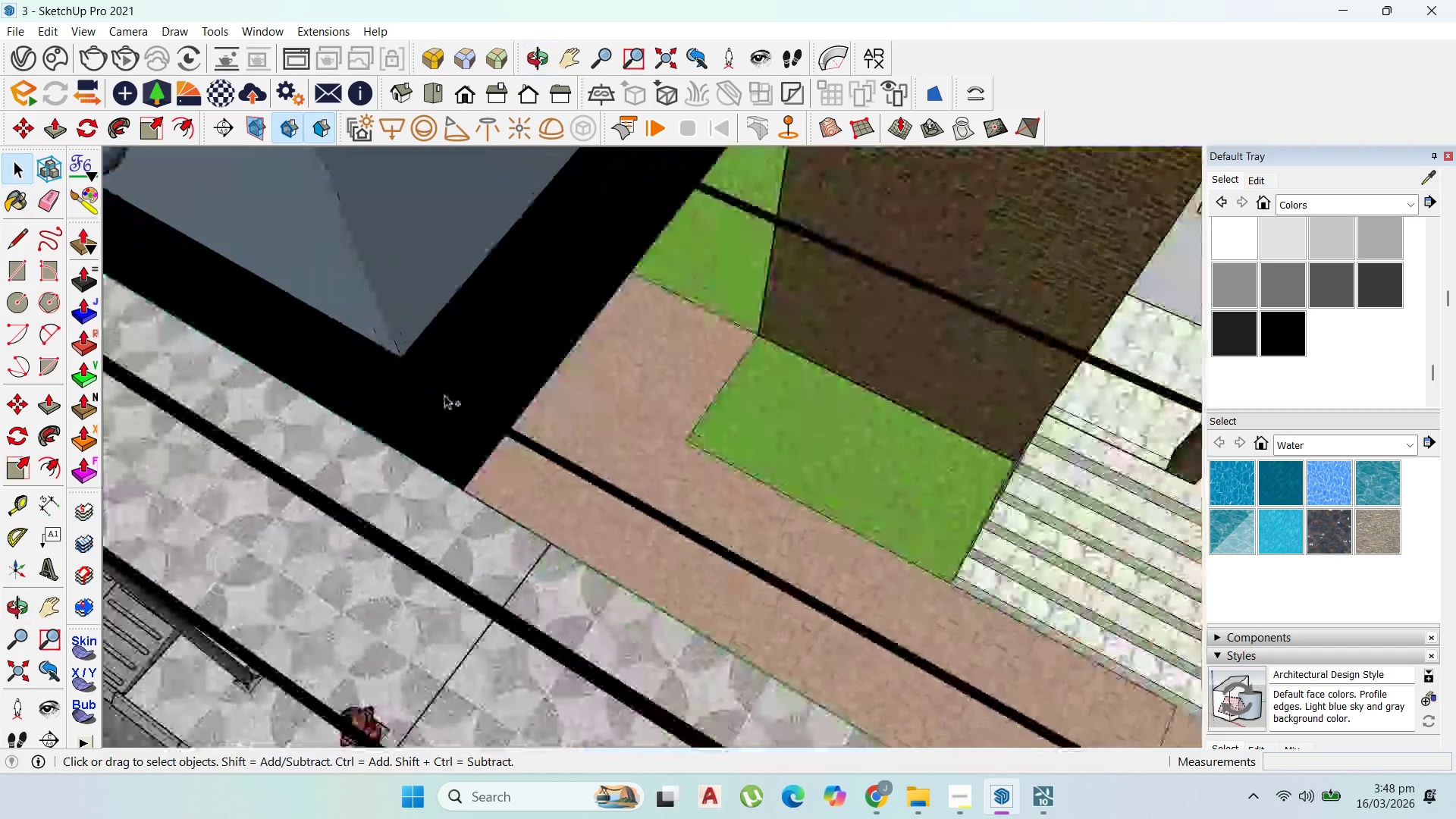 
left_click([13, 27])
 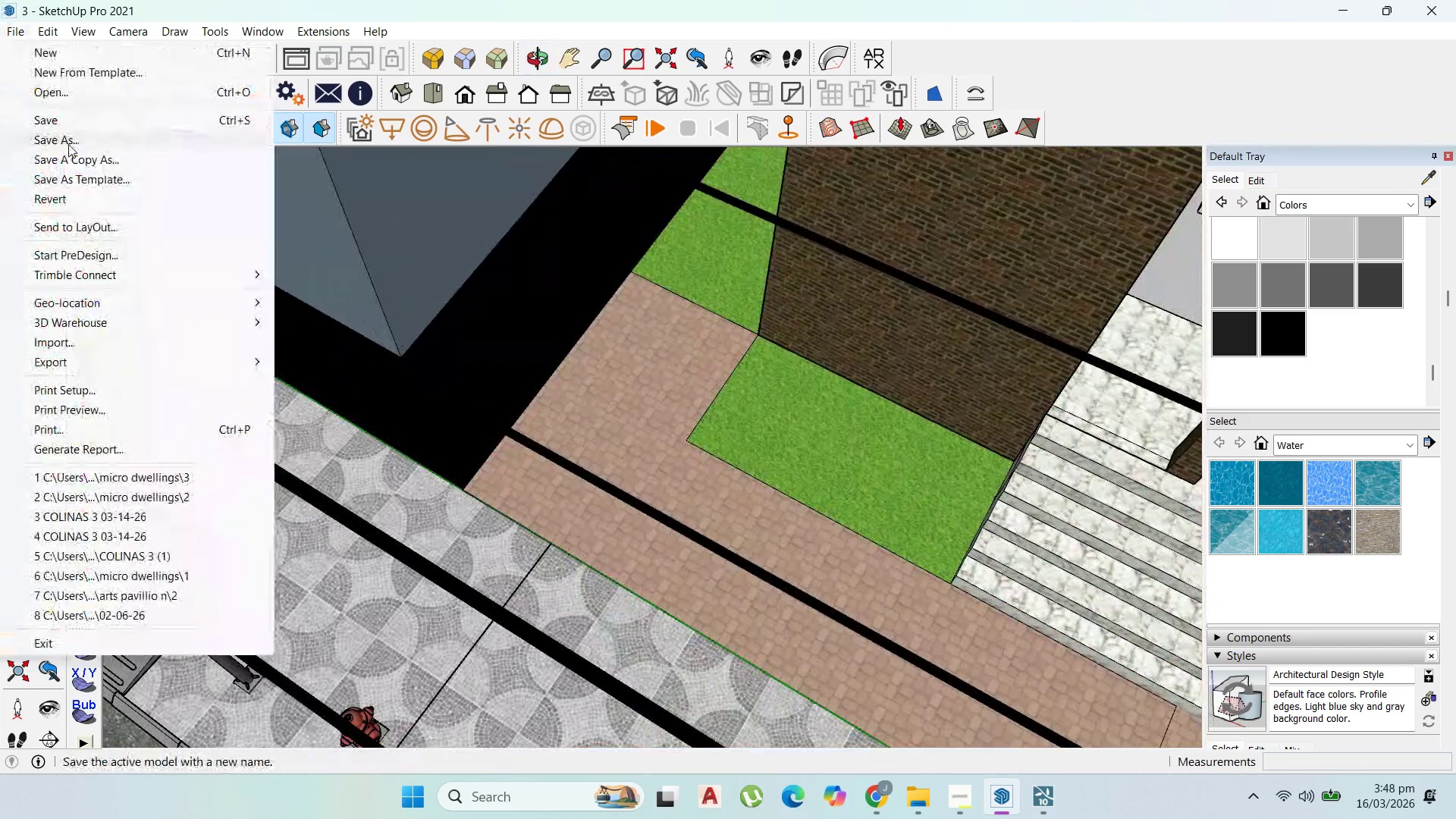 
left_click([68, 144])
 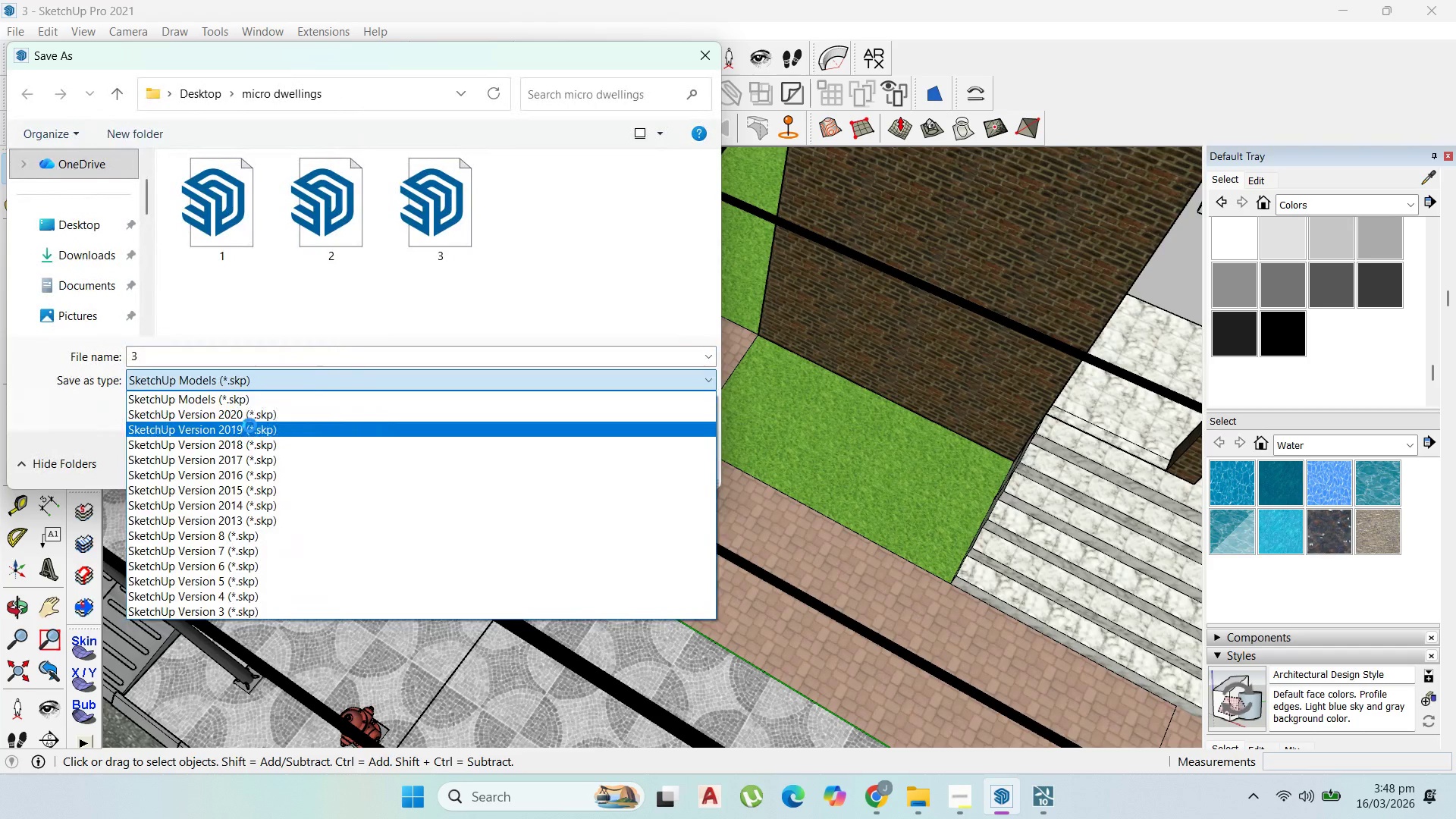 
left_click([598, 453])
 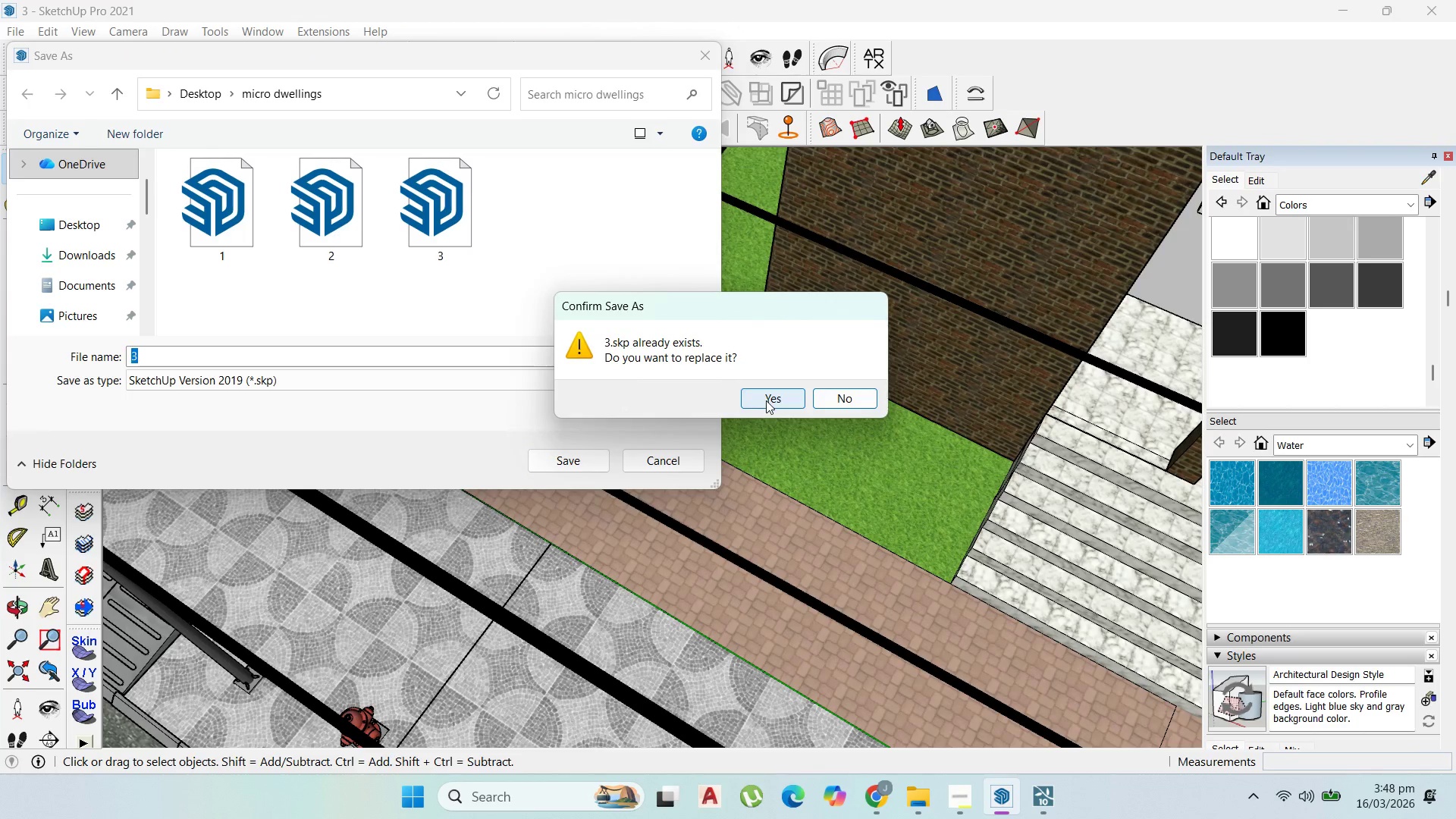 
left_click([767, 399])
 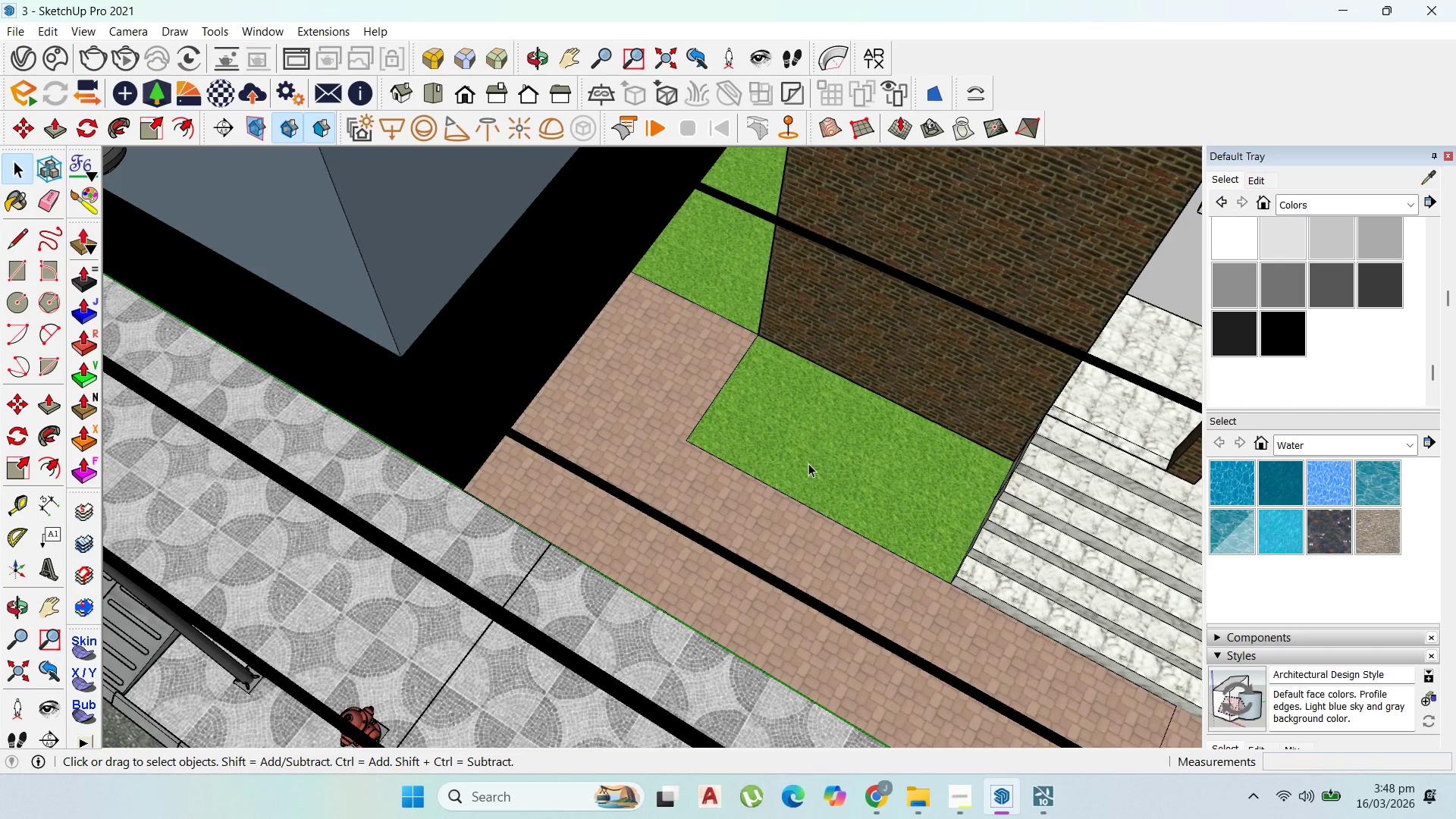 
wait(7.5)
 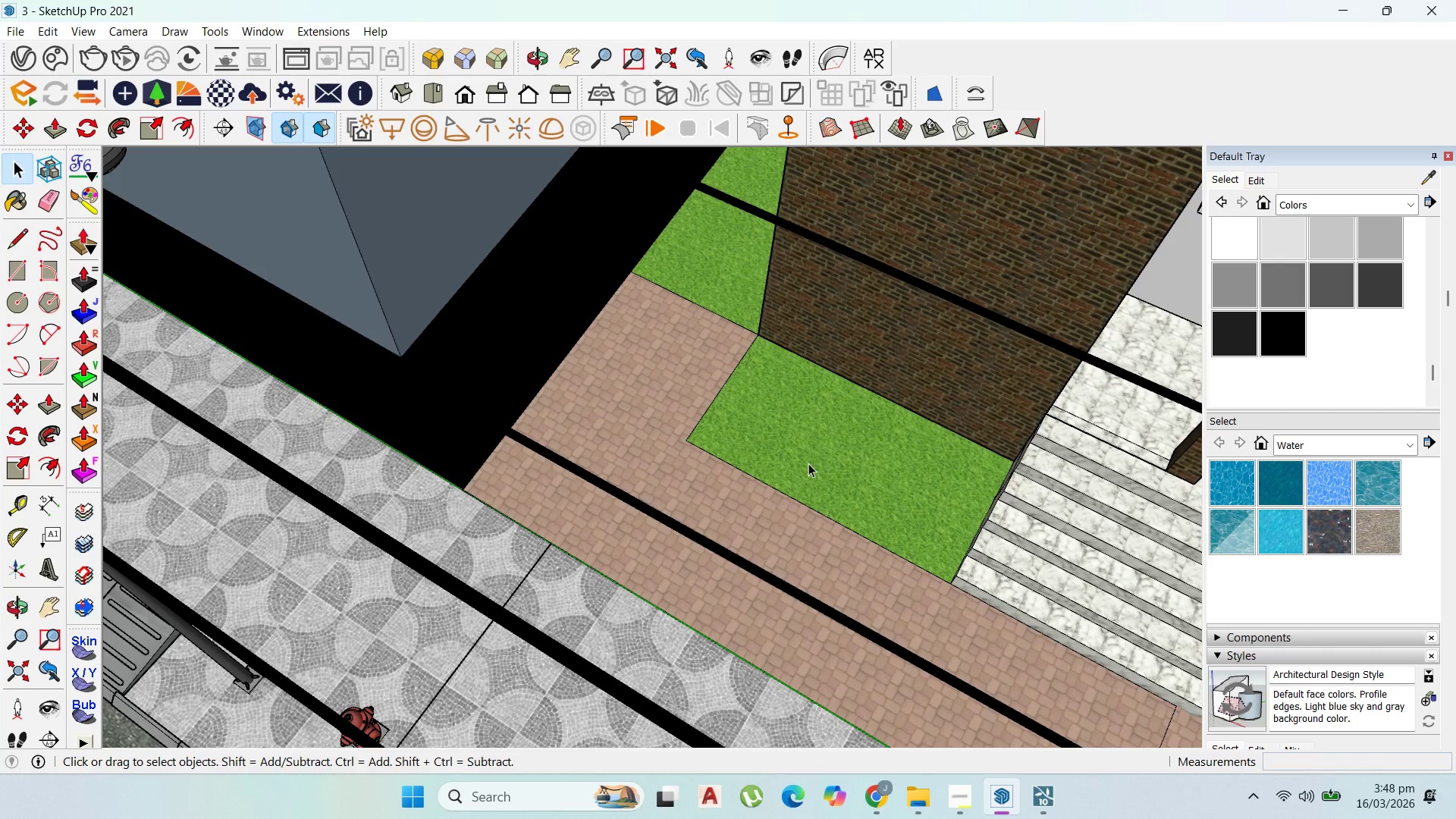 
left_click([1057, 797])
 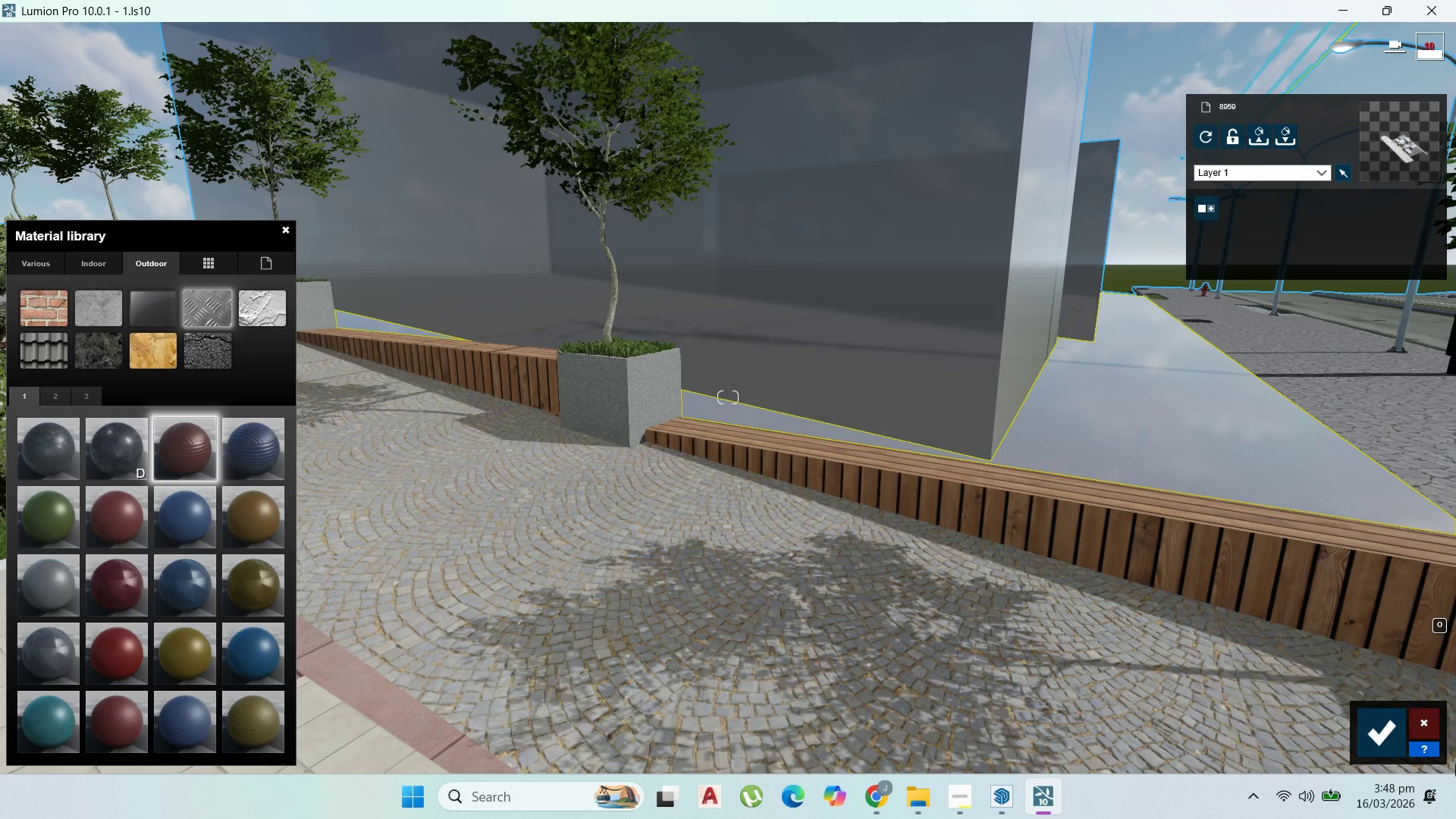 
left_click([1379, 728])
 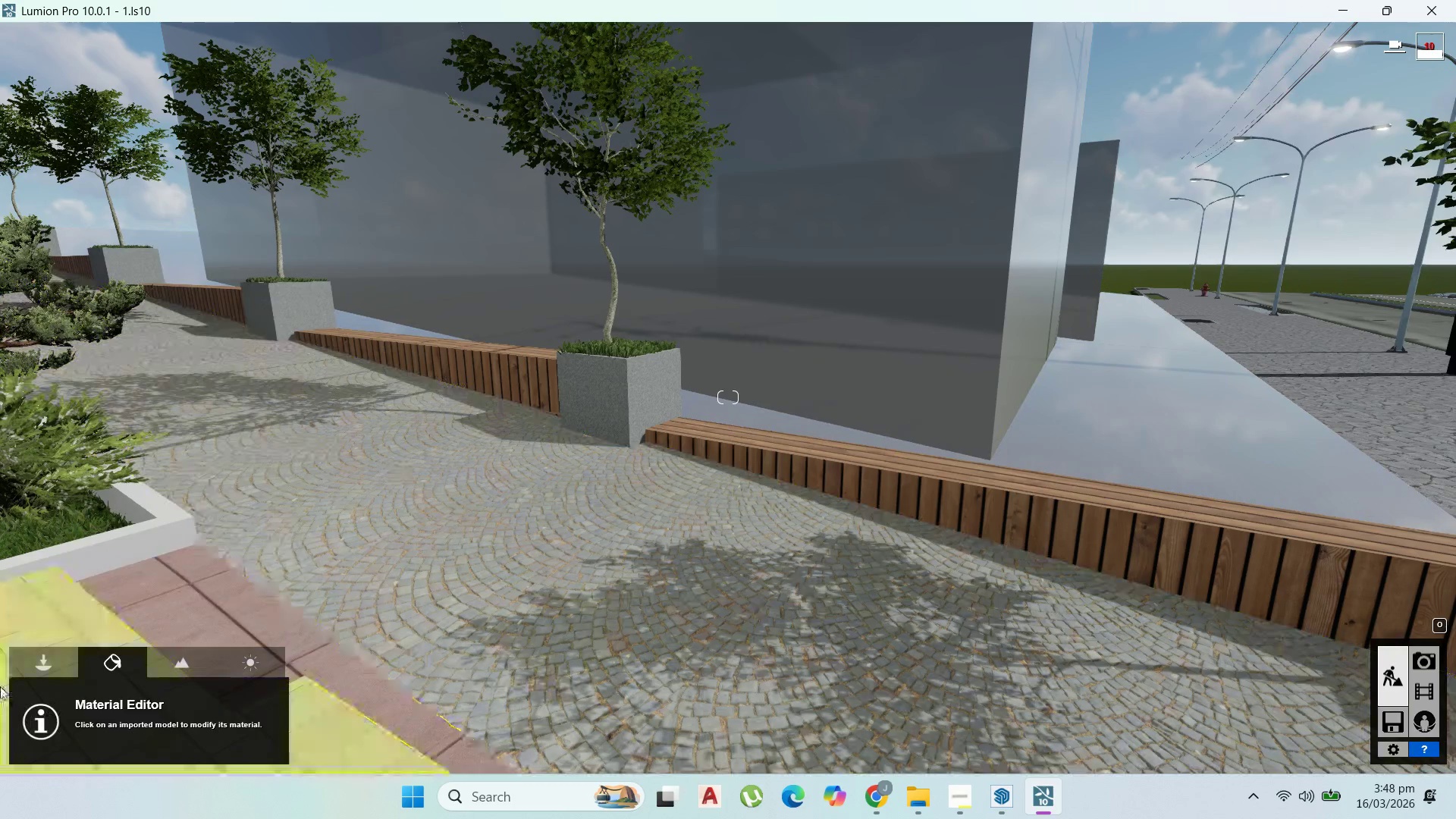 
left_click([57, 667])
 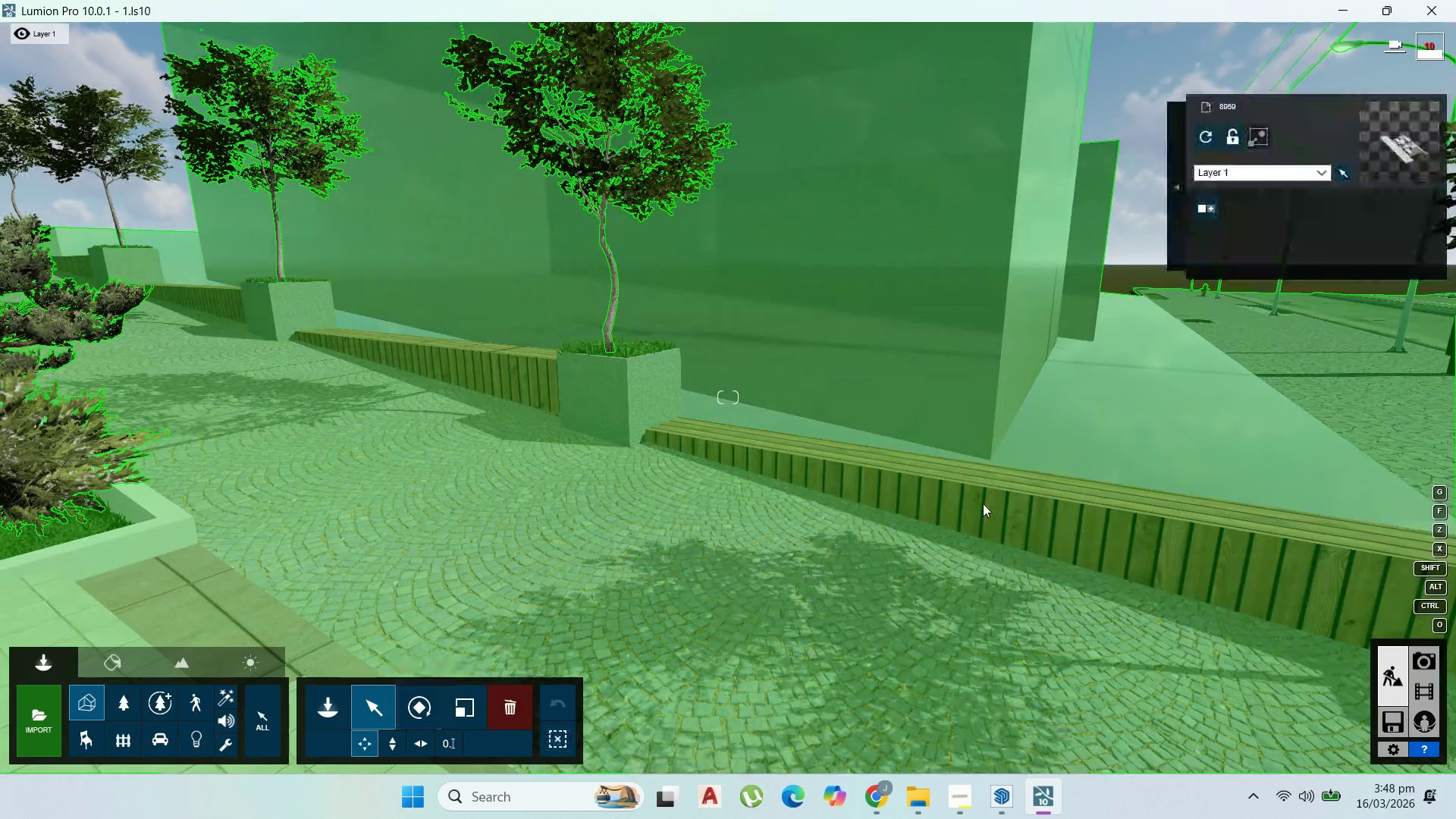 
left_click([1204, 139])
 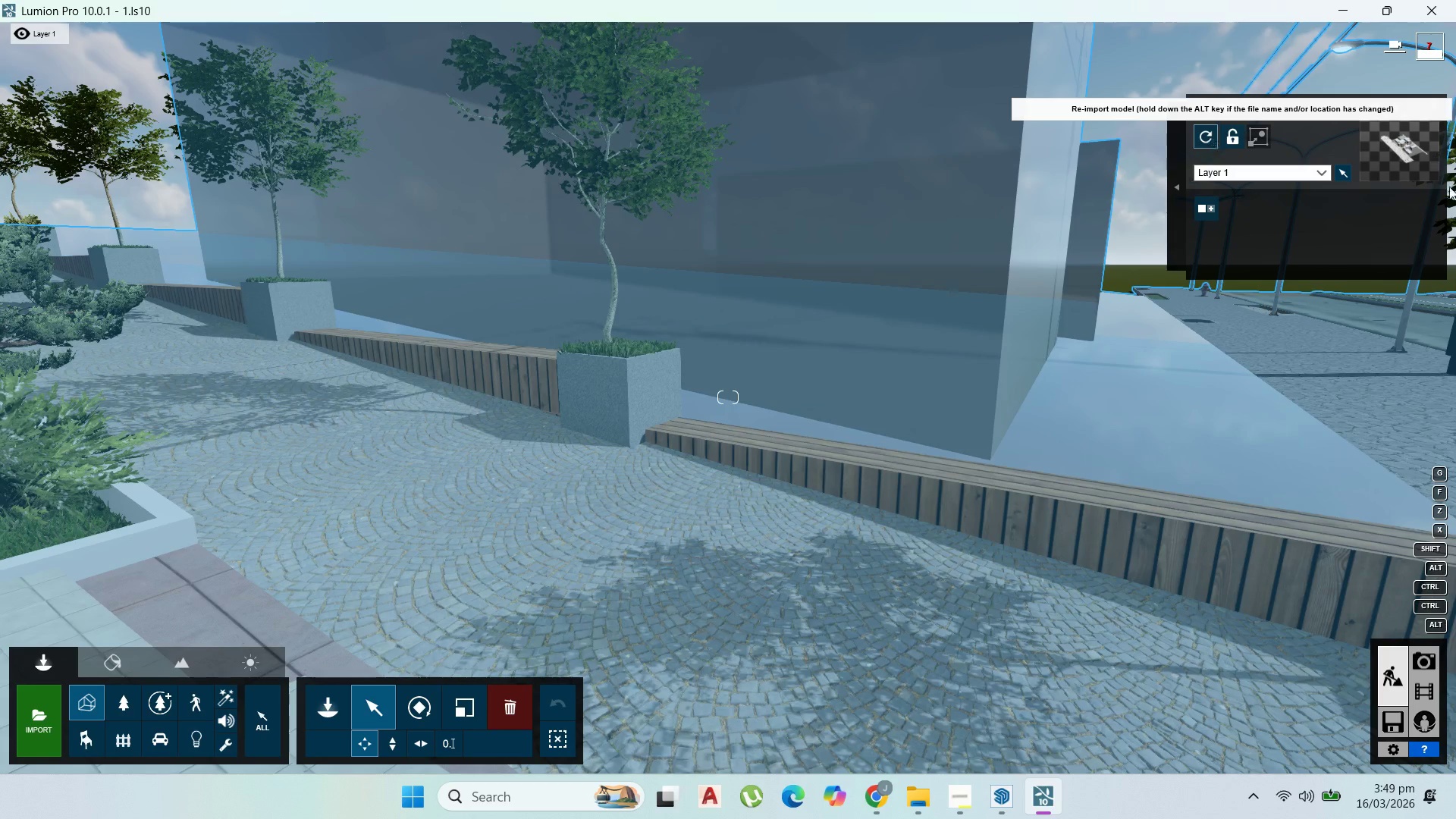 
wait(22.95)
 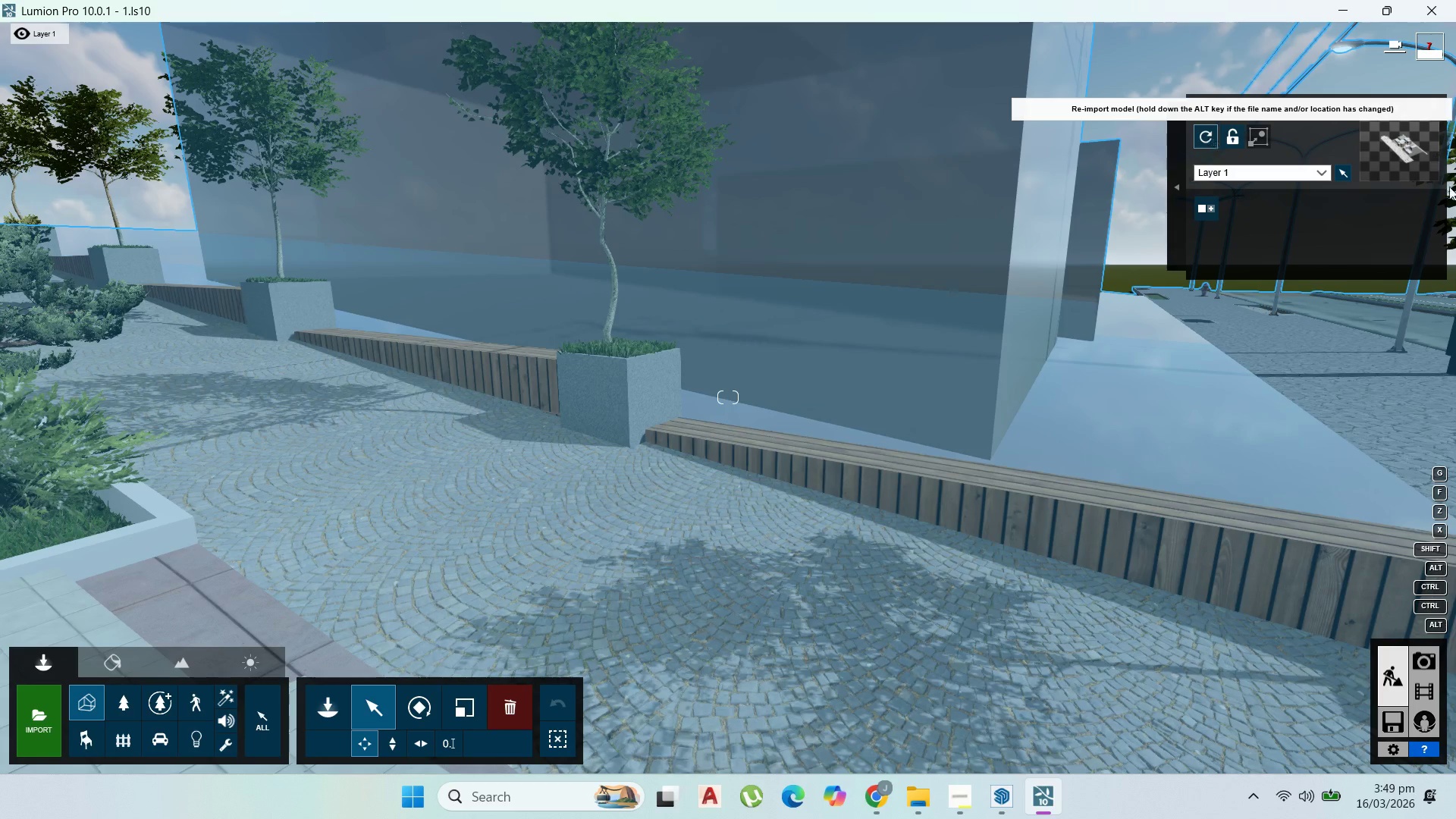 
scroll: coordinate [1050, 389], scroll_direction: down, amount: 20.0
 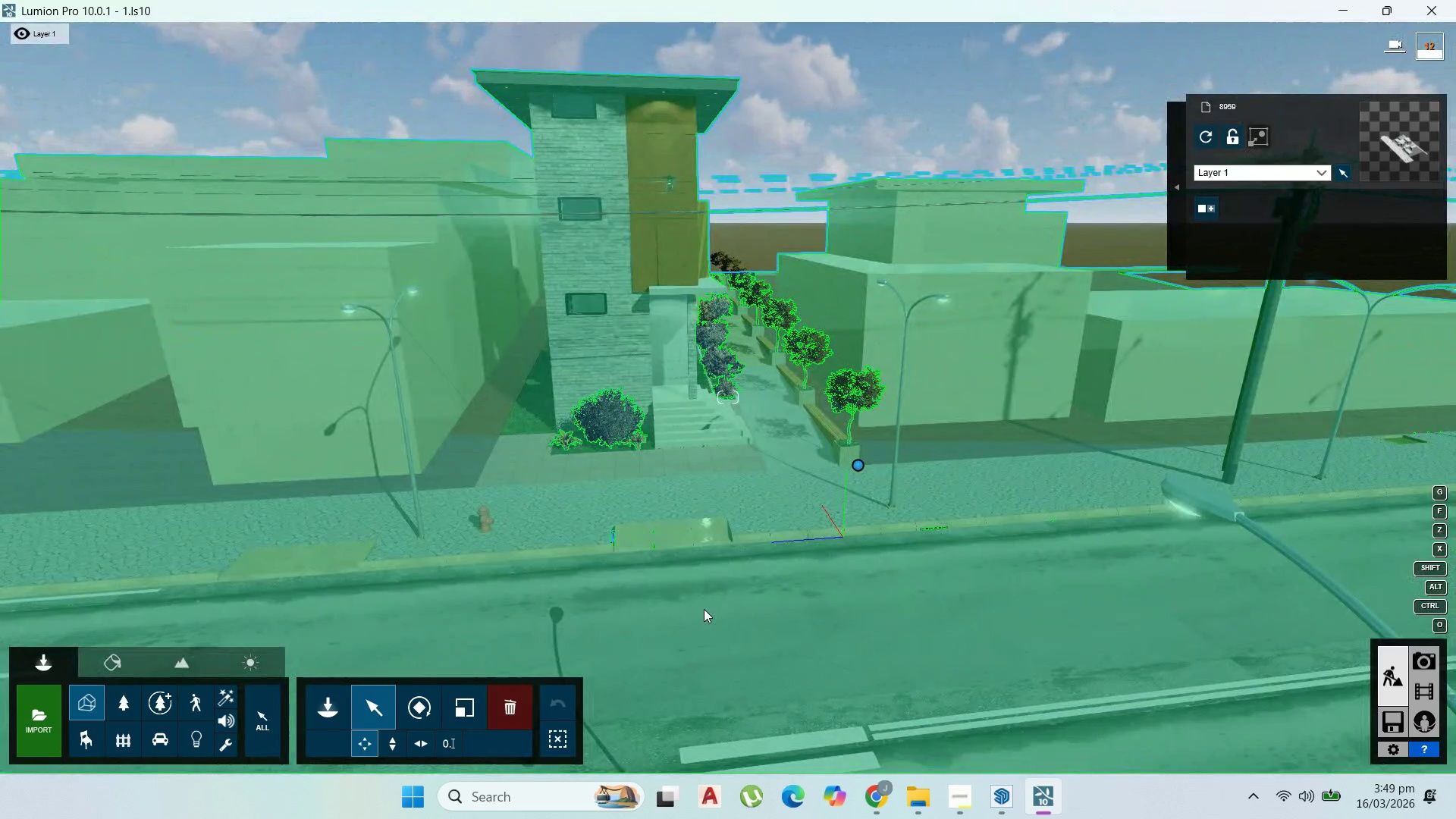 
wait(5.61)
 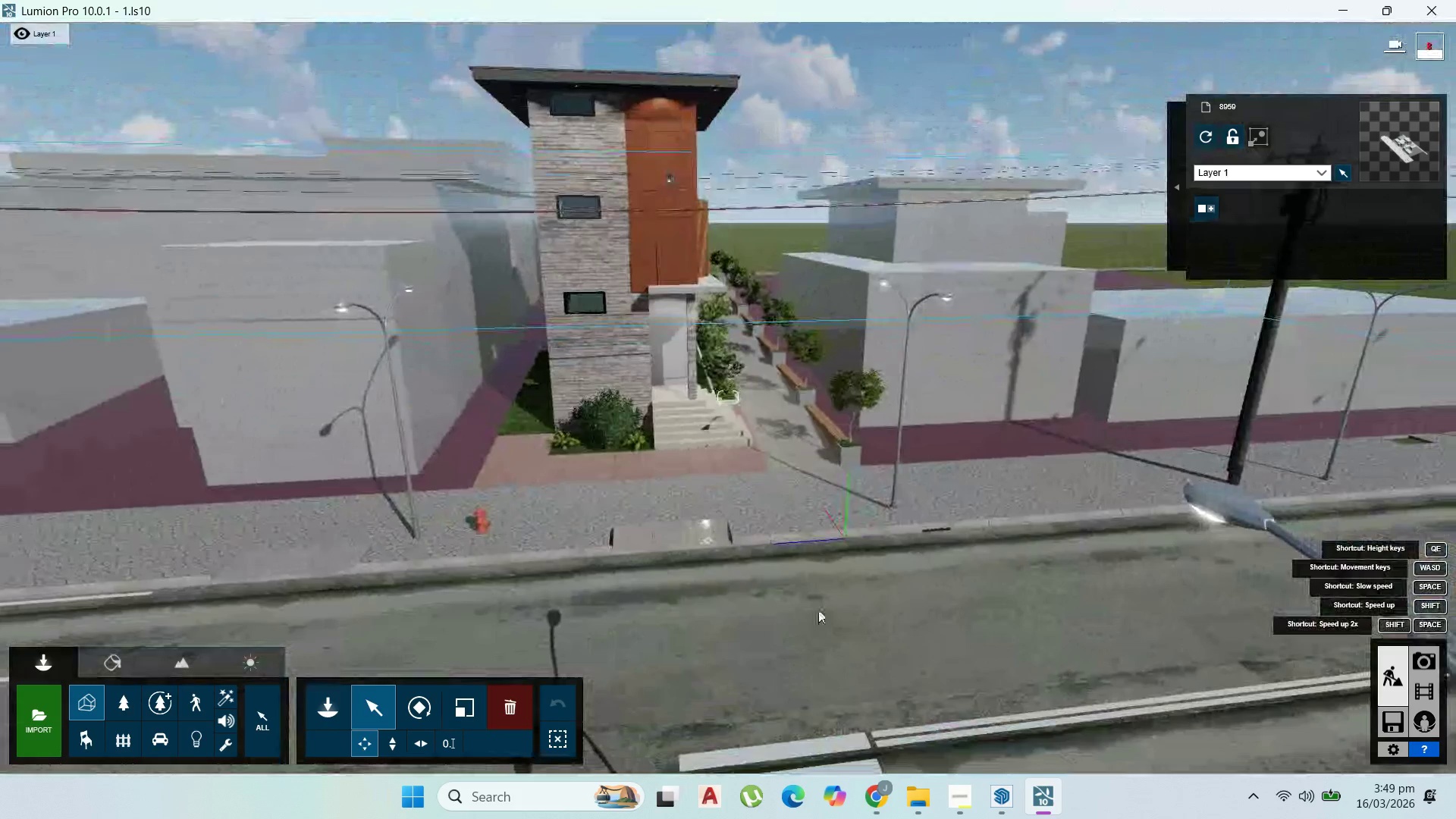 
scroll: coordinate [481, 629], scroll_direction: down, amount: 5.0
 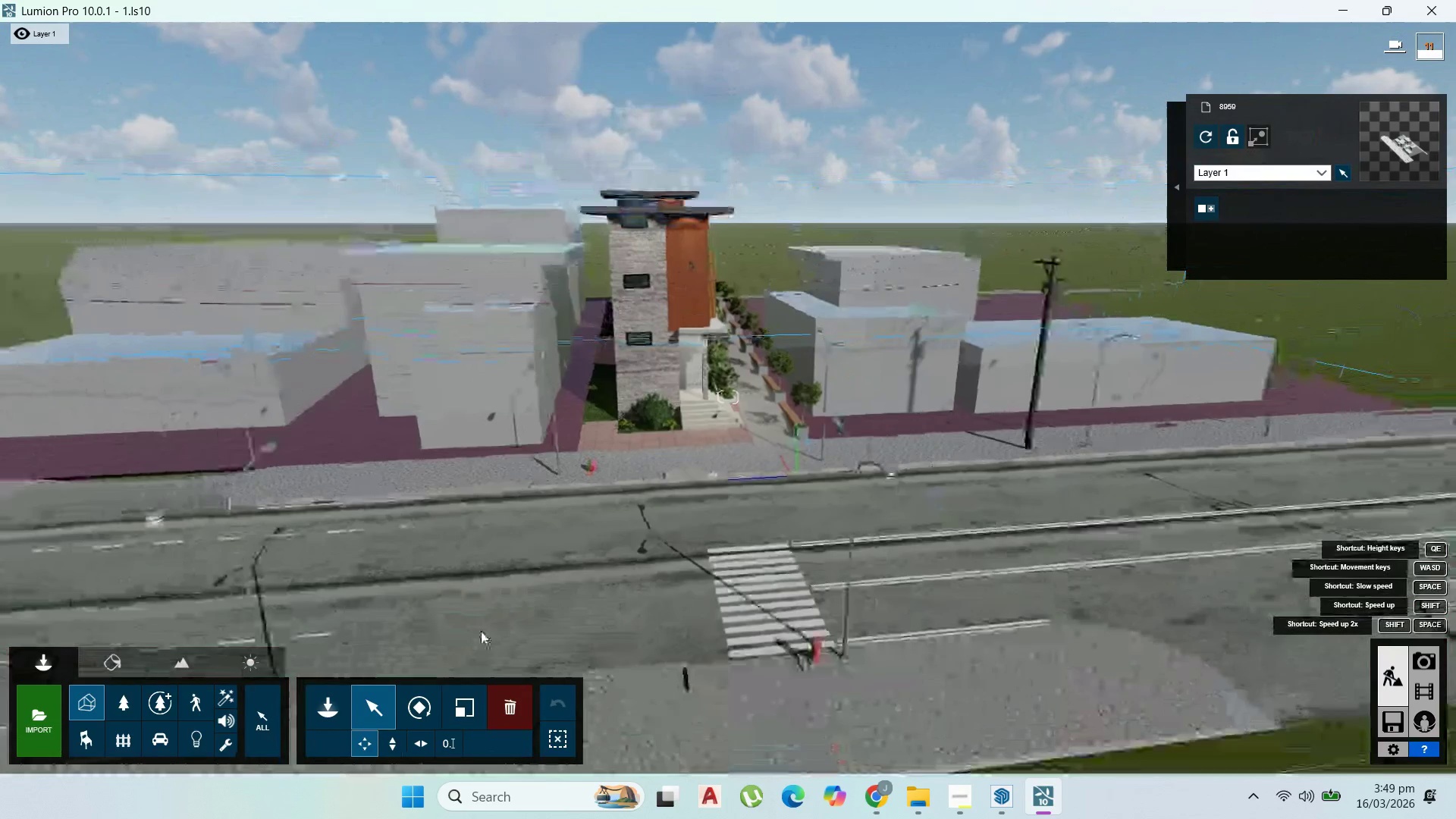 
scroll: coordinate [496, 620], scroll_direction: up, amount: 6.0
 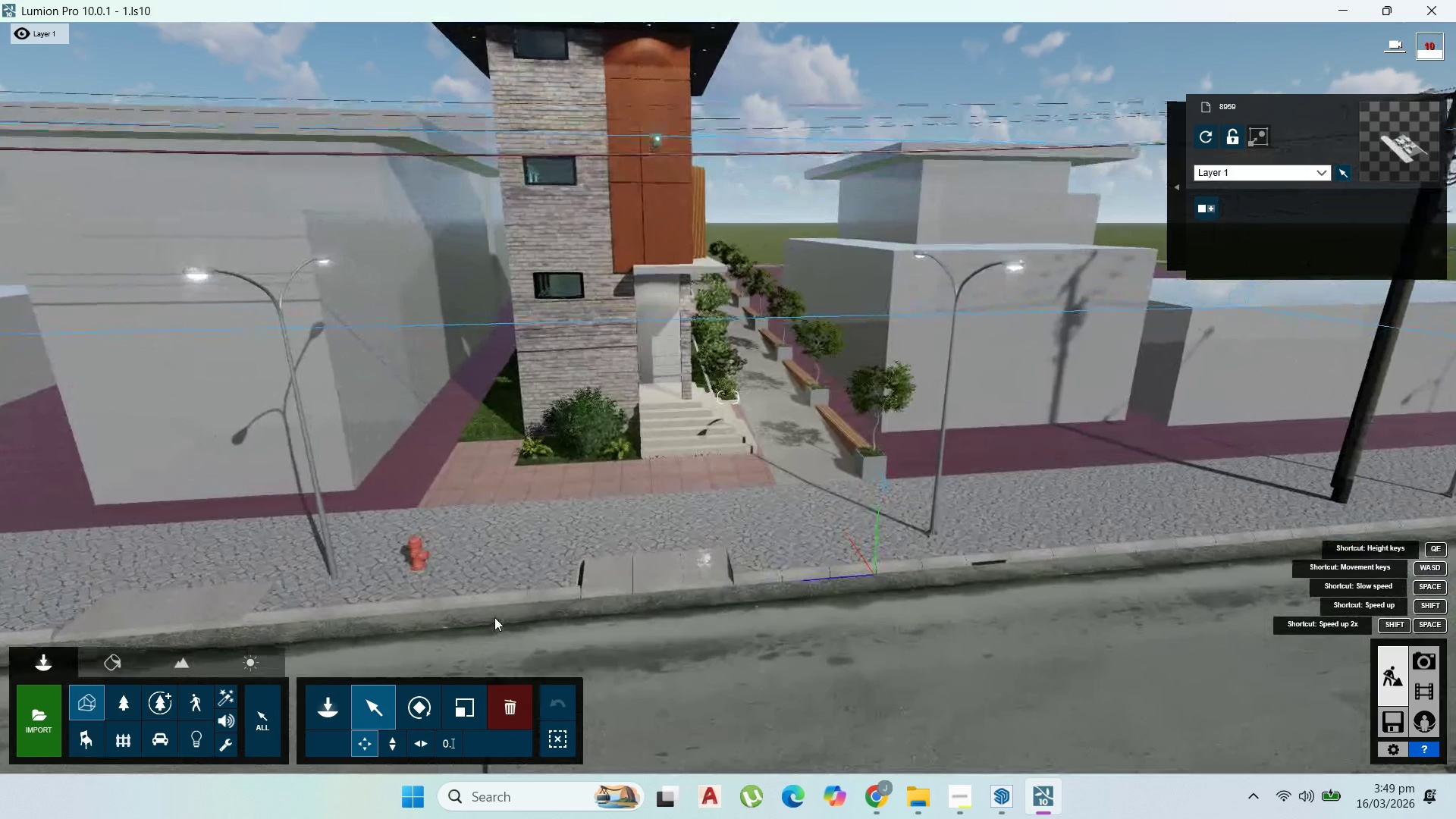 
scroll: coordinate [494, 617], scroll_direction: down, amount: 2.0
 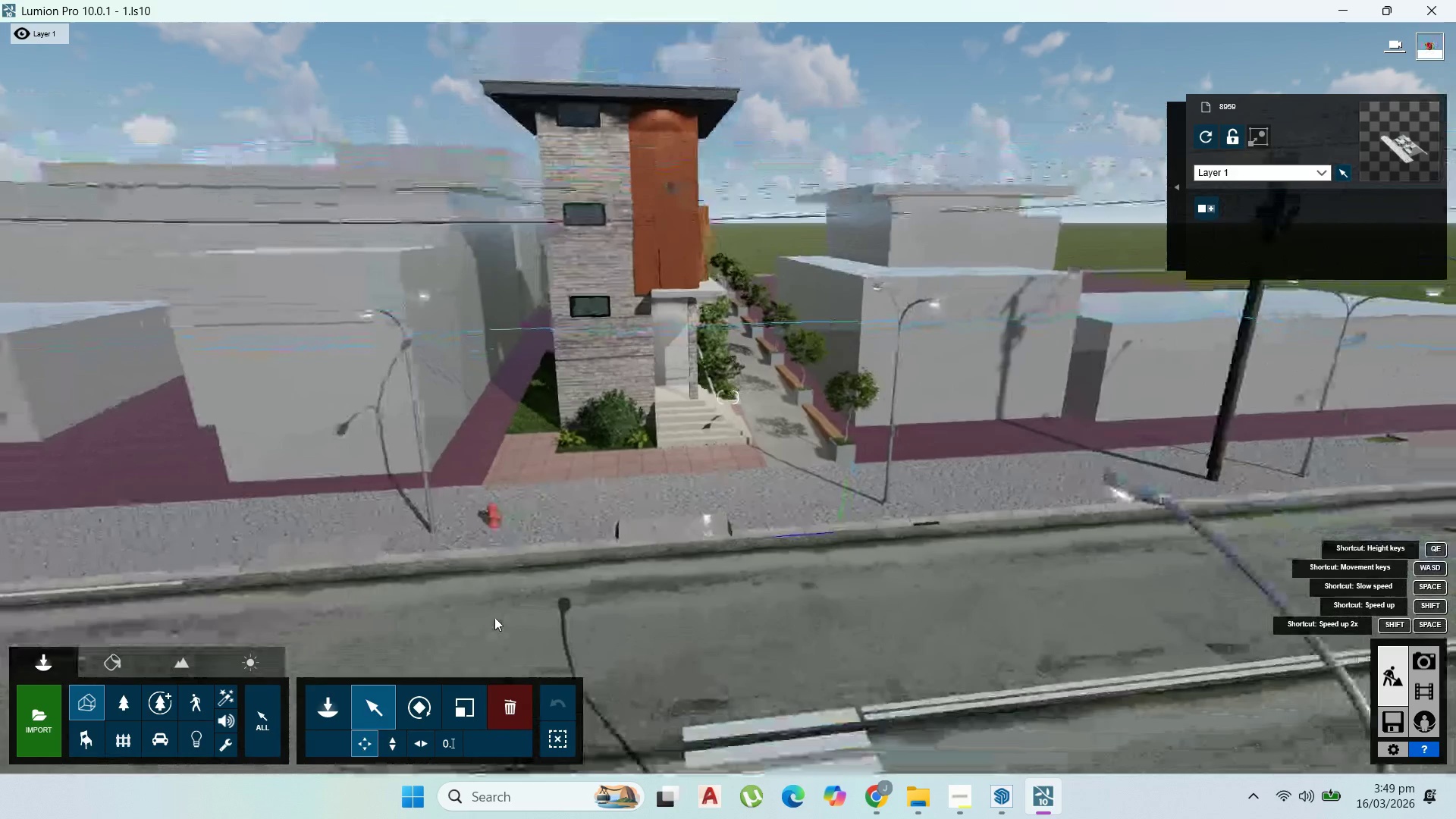 
scroll: coordinate [494, 617], scroll_direction: up, amount: 5.0
 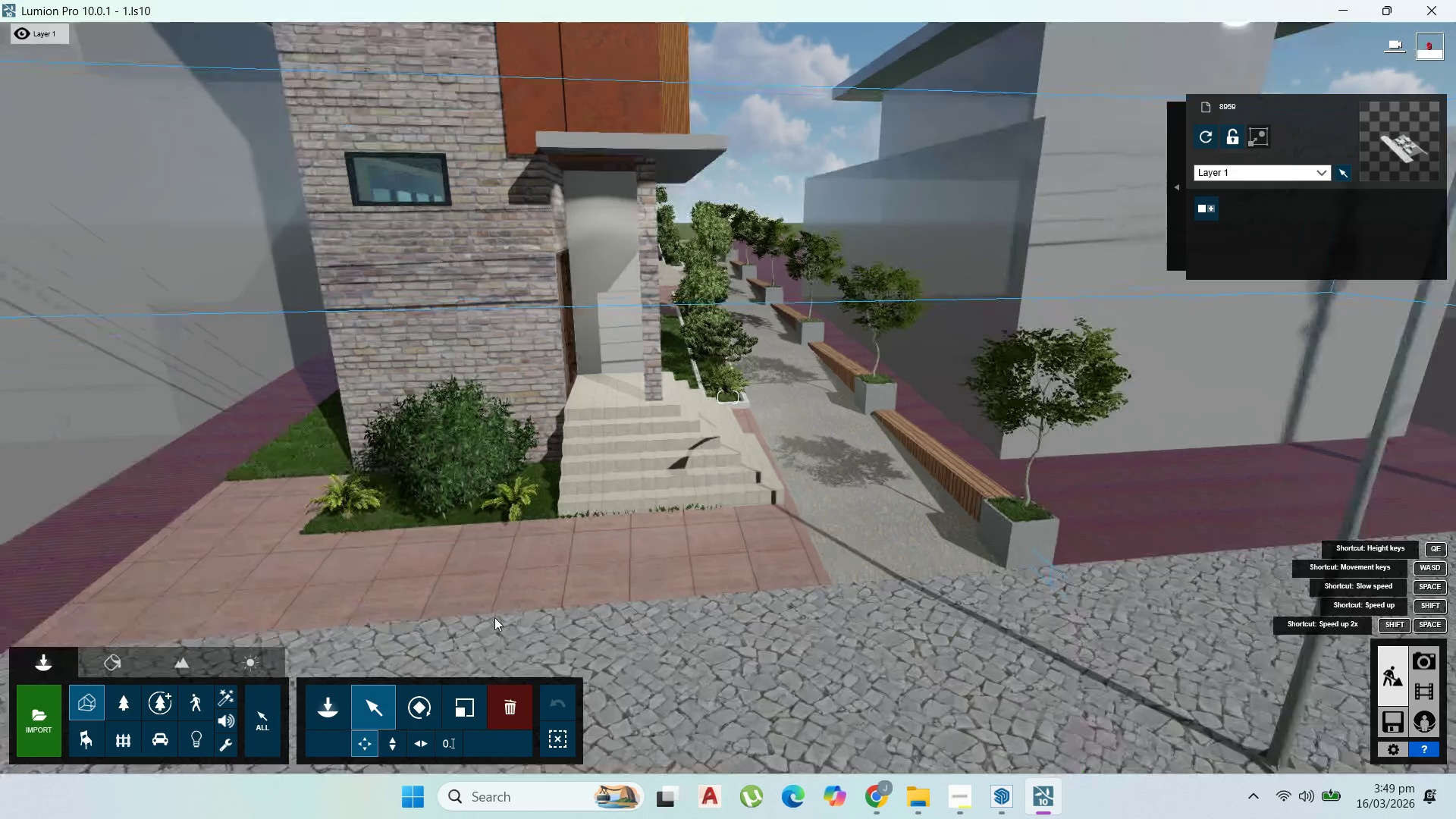 
scroll: coordinate [494, 617], scroll_direction: down, amount: 1.0
 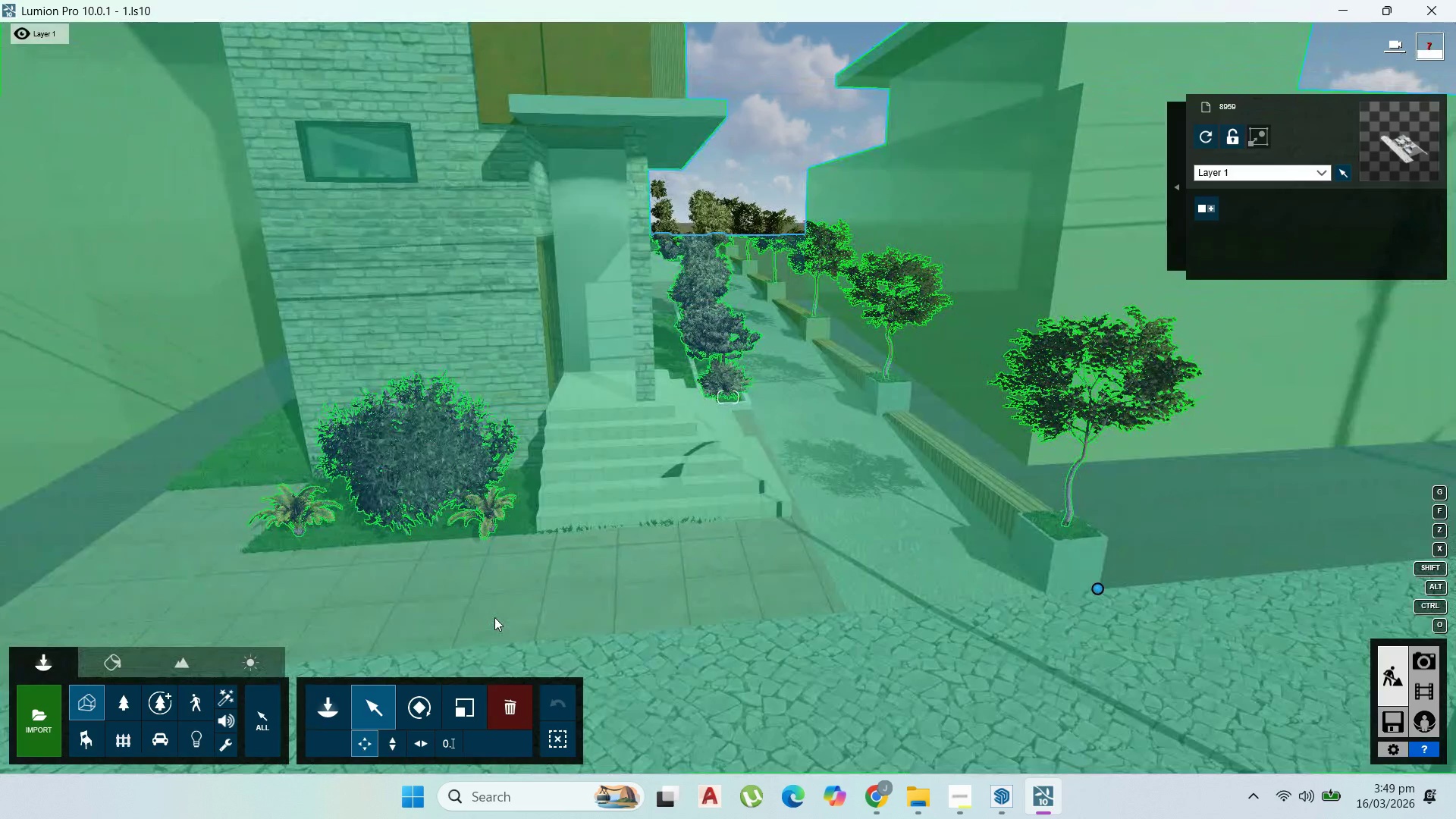 
wait(6.77)
 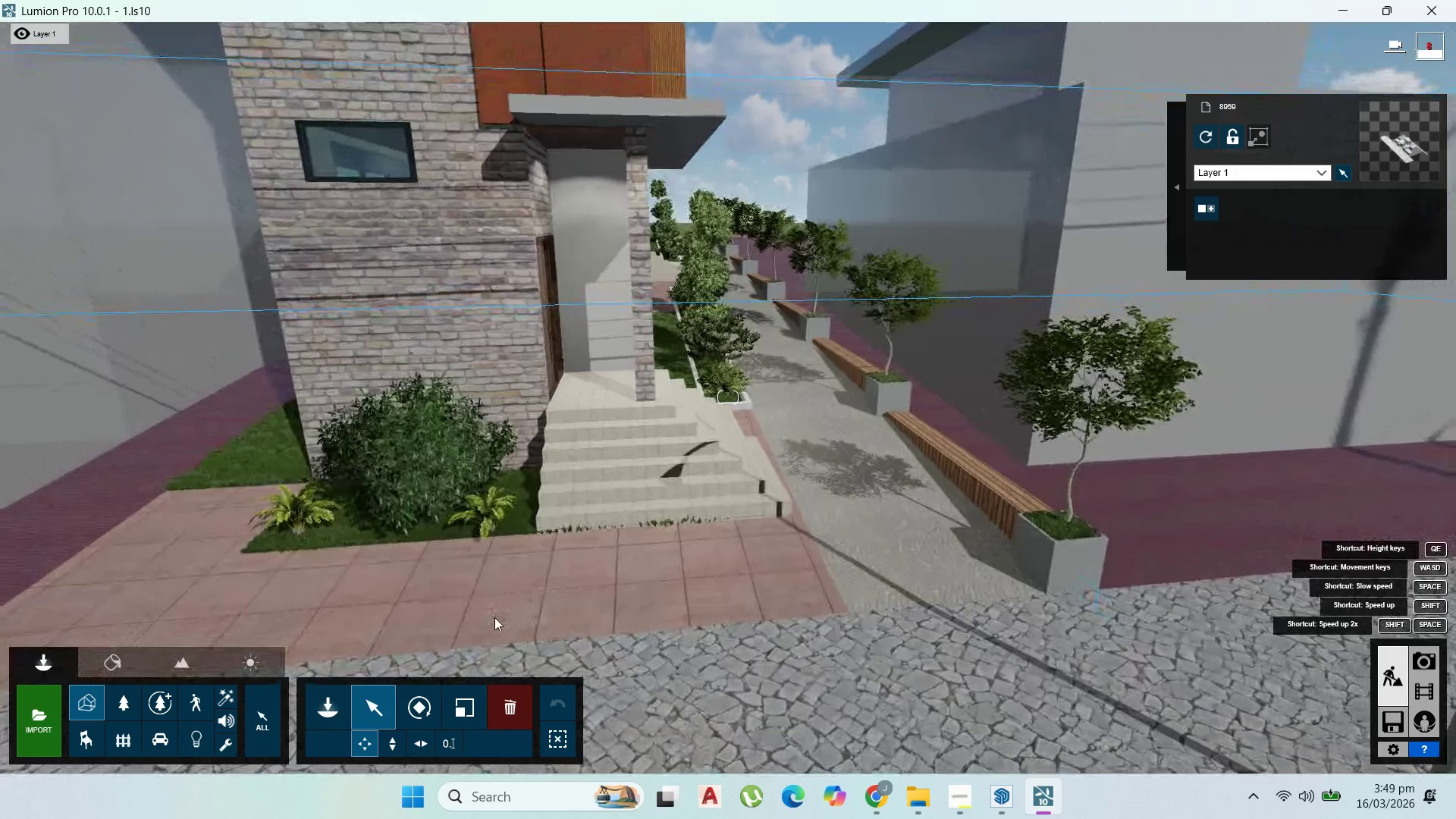 
scroll: coordinate [494, 617], scroll_direction: up, amount: 3.0
 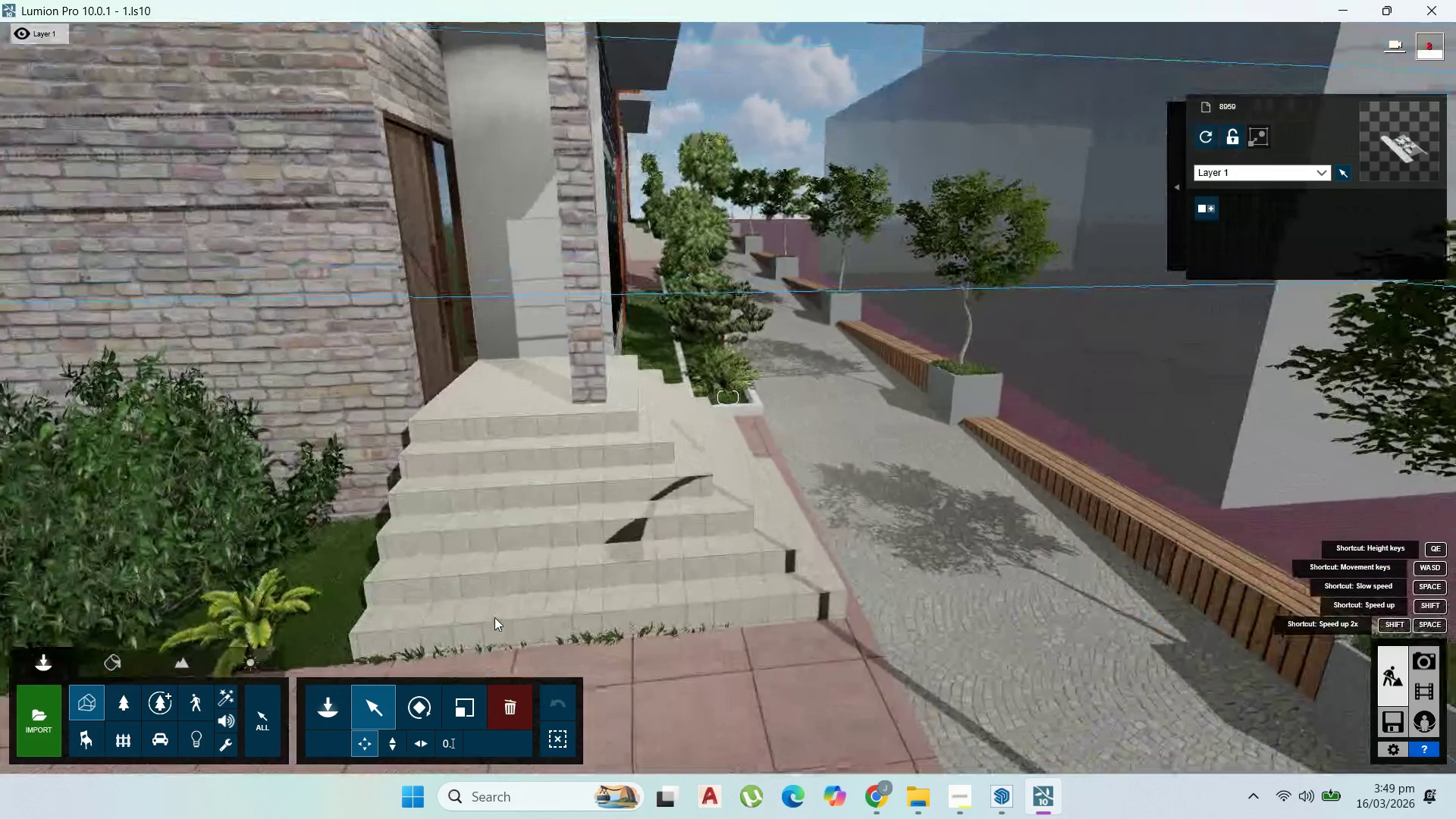 
scroll: coordinate [762, 592], scroll_direction: down, amount: 23.0
 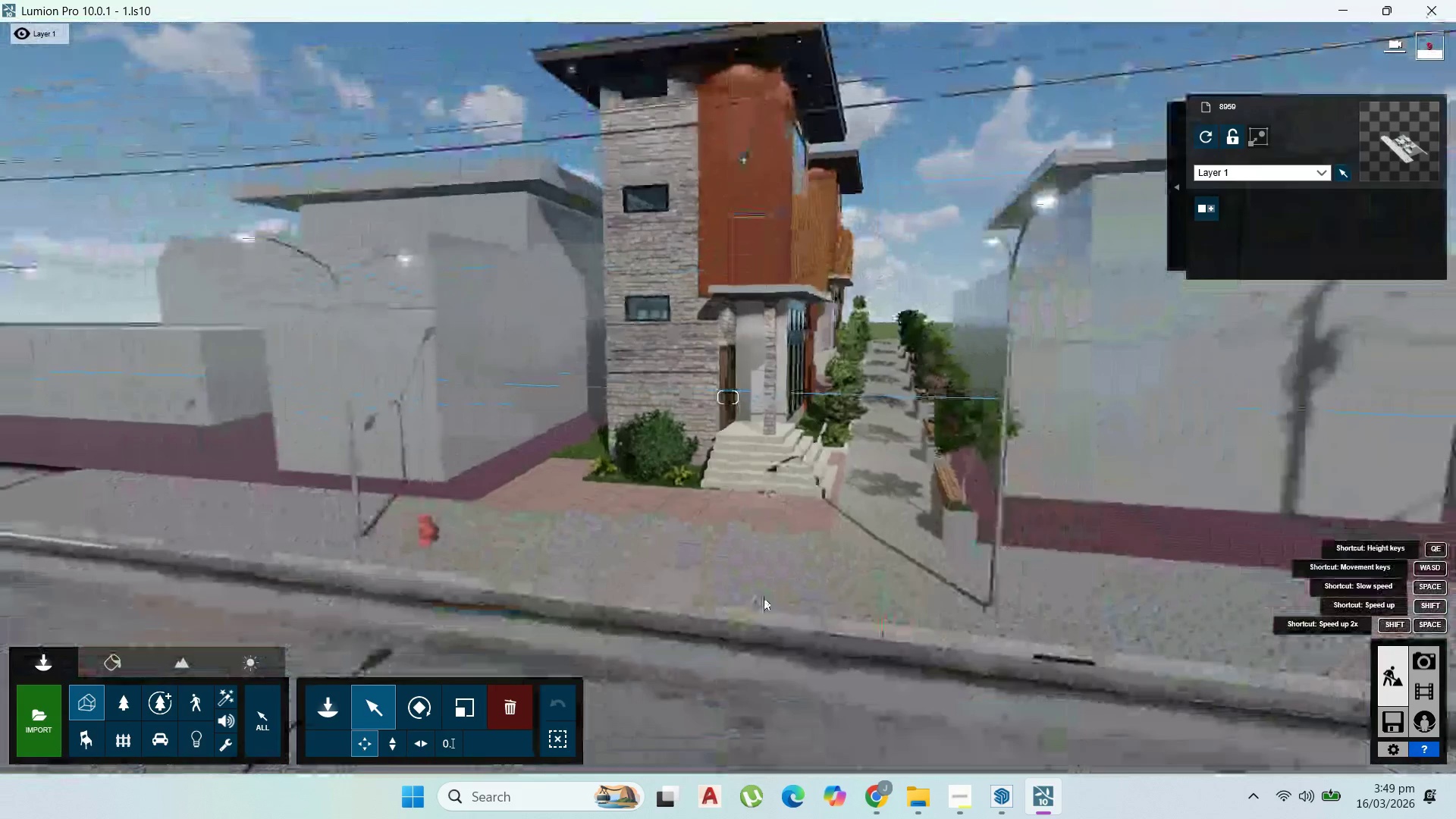 
scroll: coordinate [765, 601], scroll_direction: up, amount: 2.0
 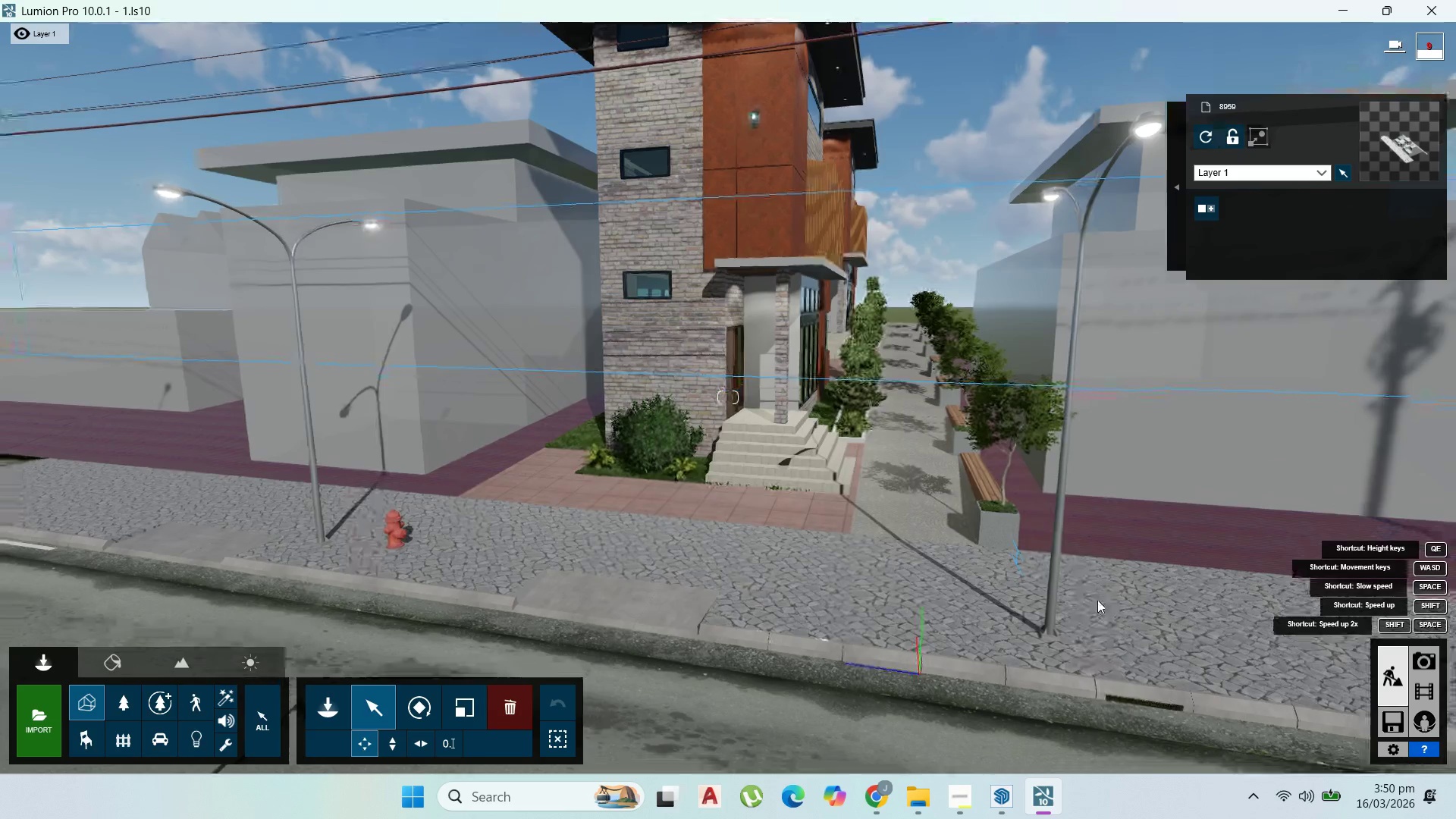 
right_click([1097, 600])
 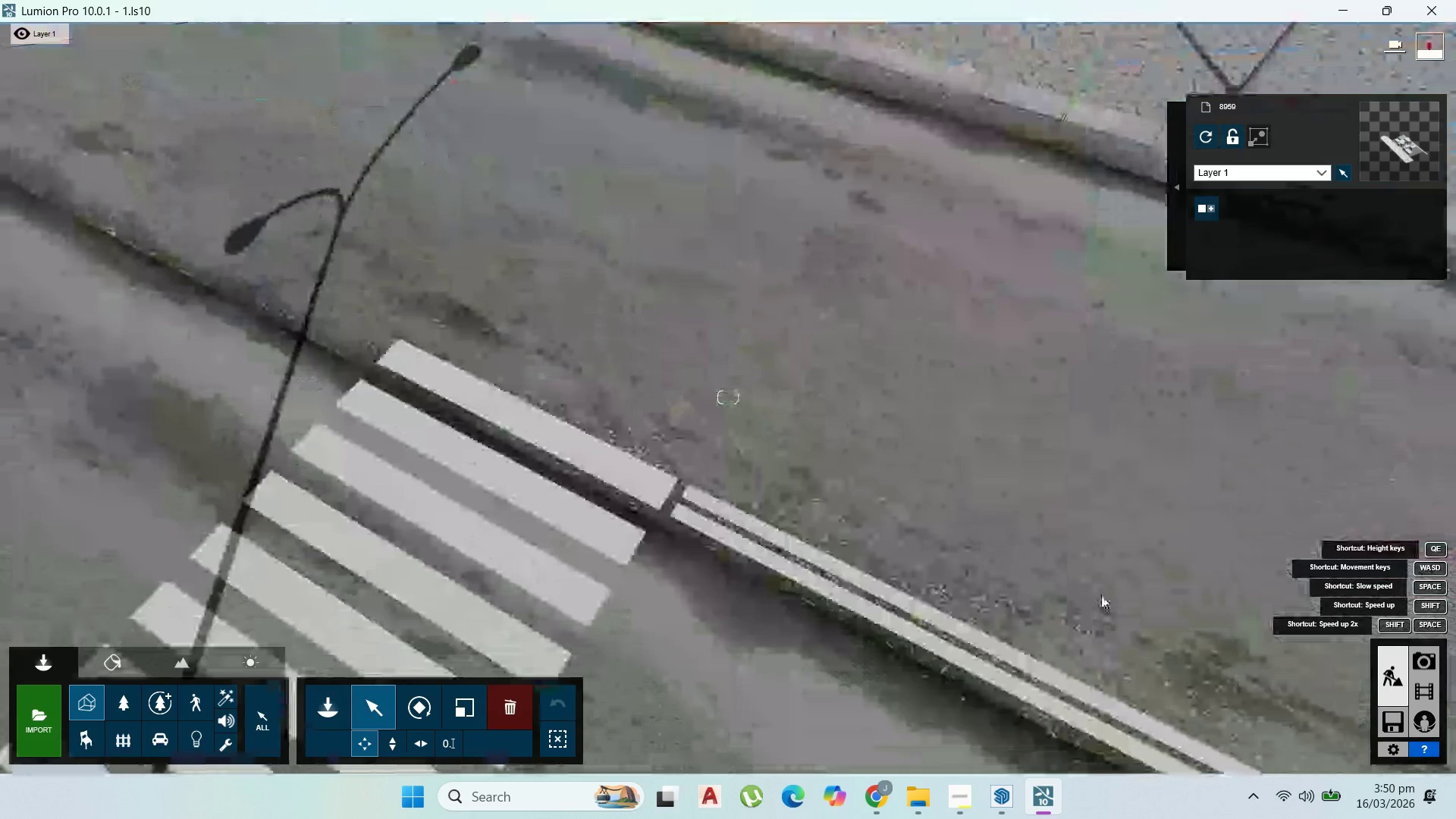 
scroll: coordinate [1115, 579], scroll_direction: down, amount: 36.0
 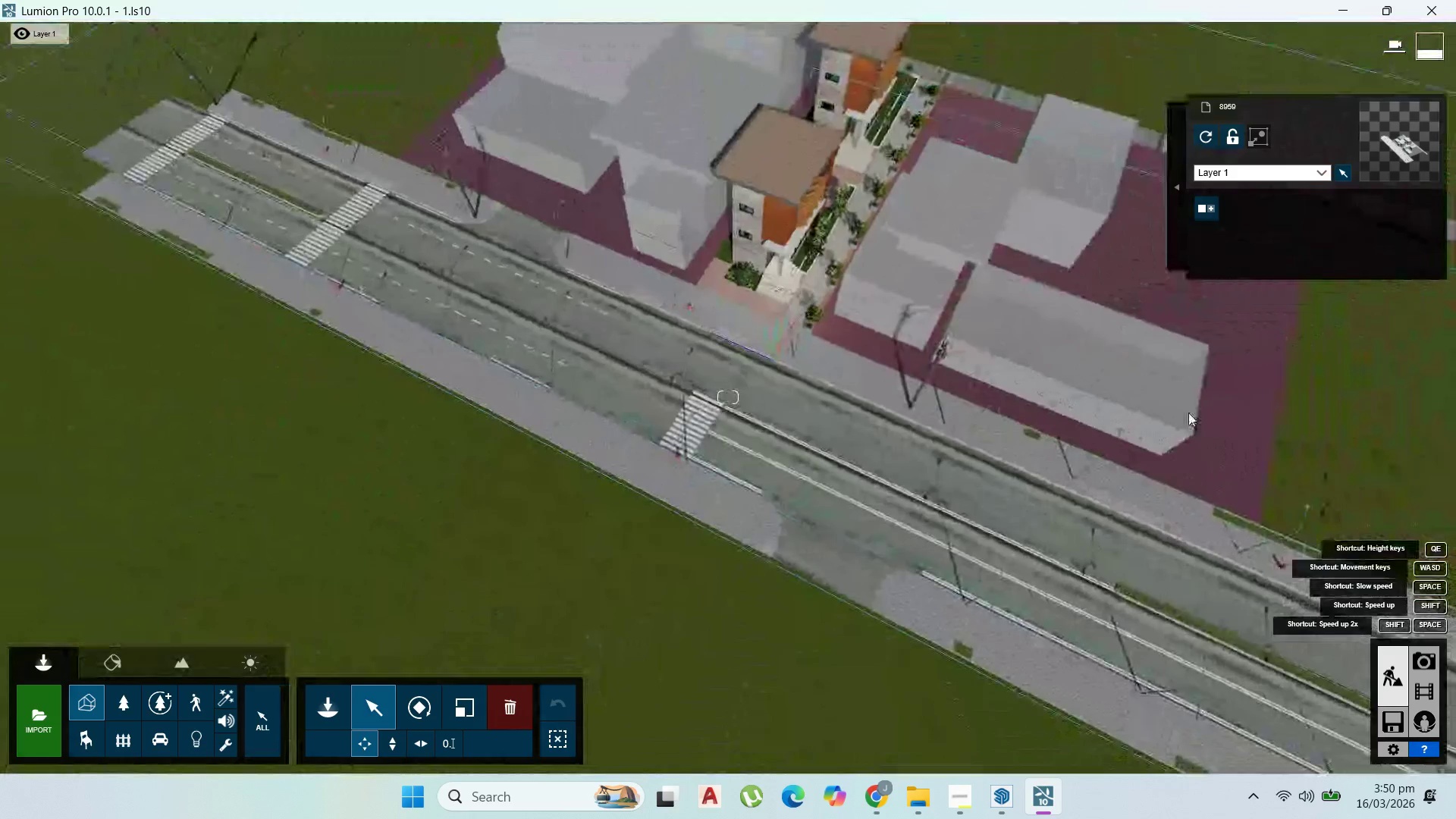 
scroll: coordinate [1393, 328], scroll_direction: up, amount: 12.0
 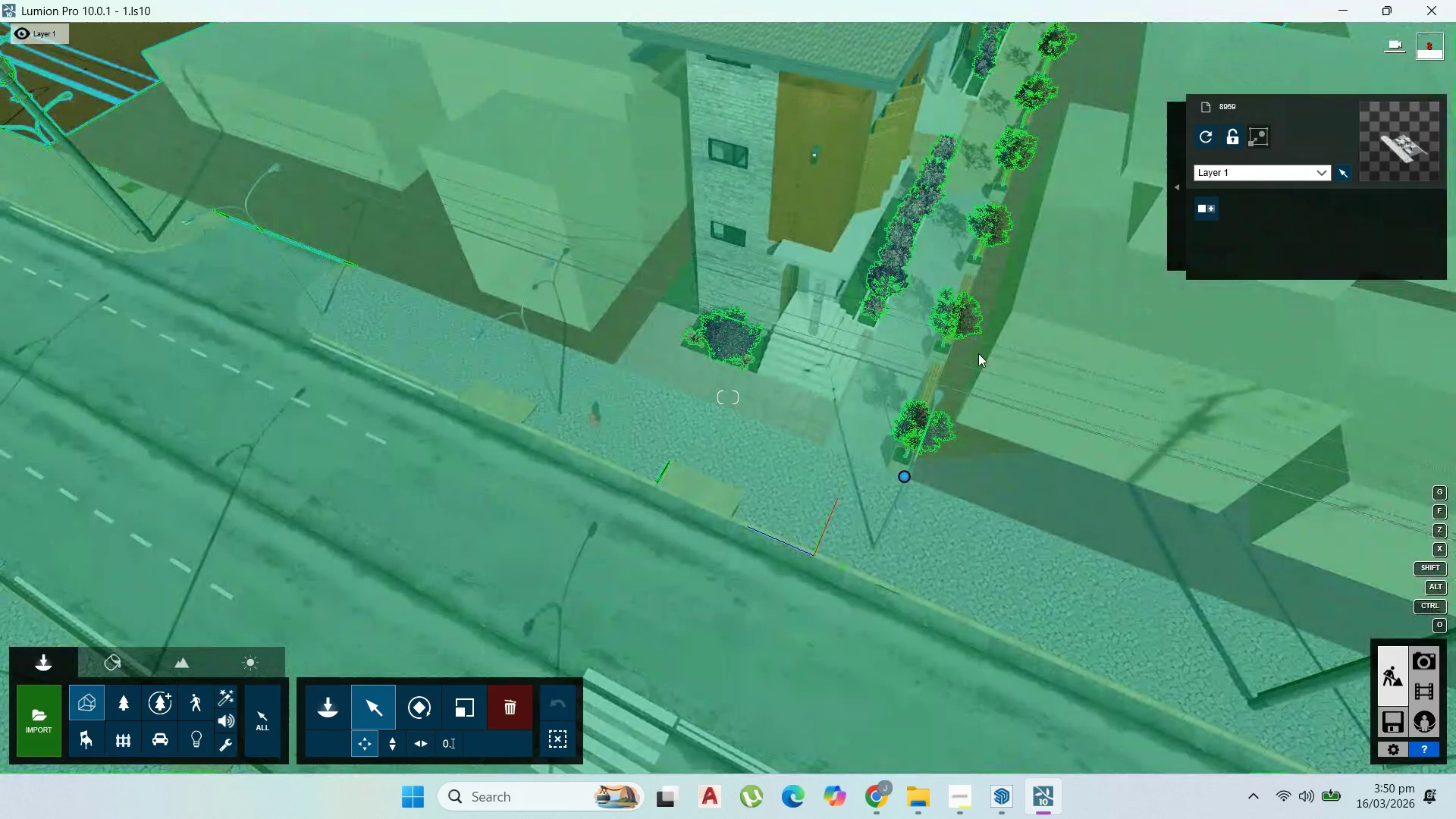 
wait(5.27)
 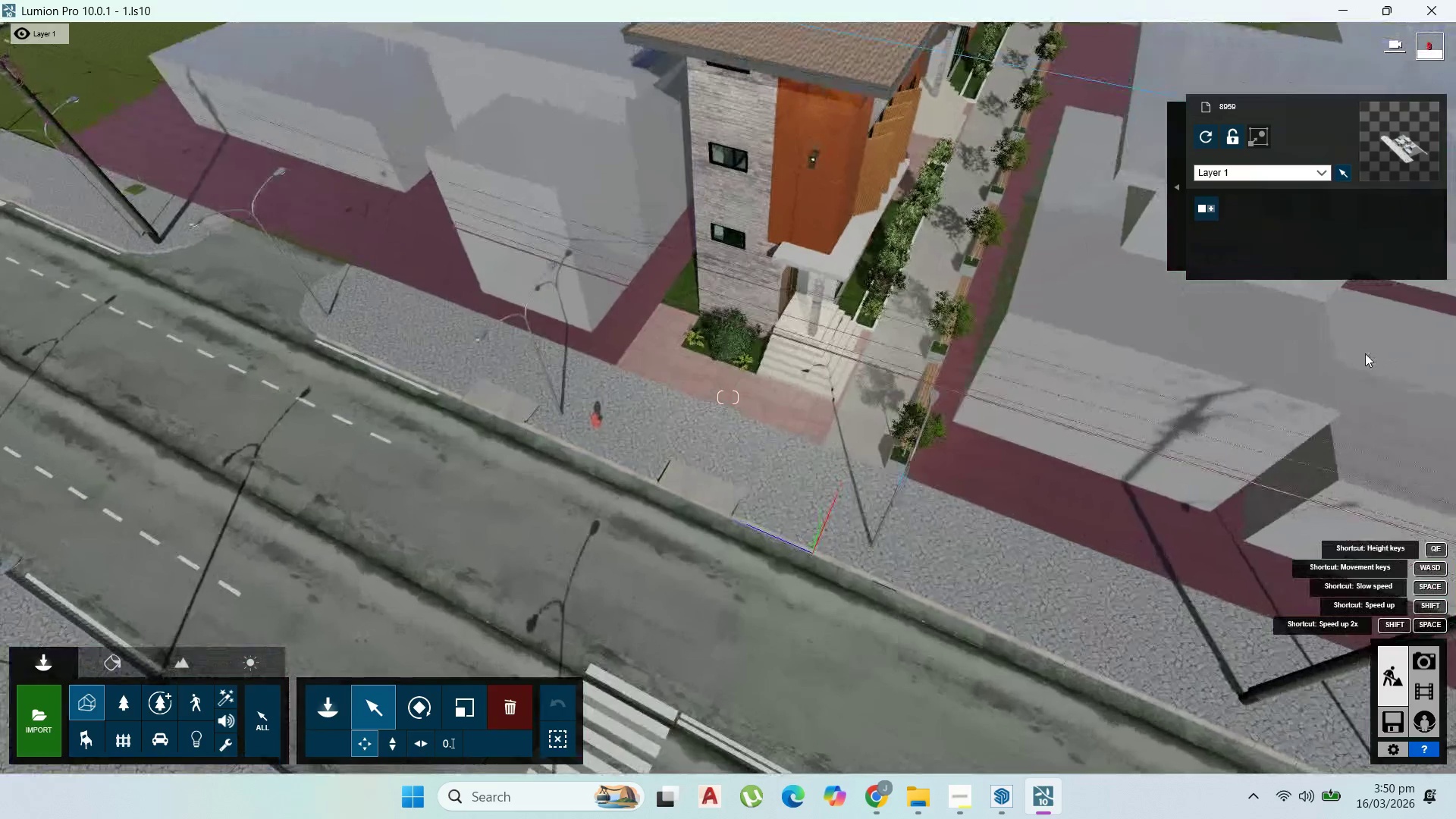 
scroll: coordinate [974, 407], scroll_direction: up, amount: 6.0
 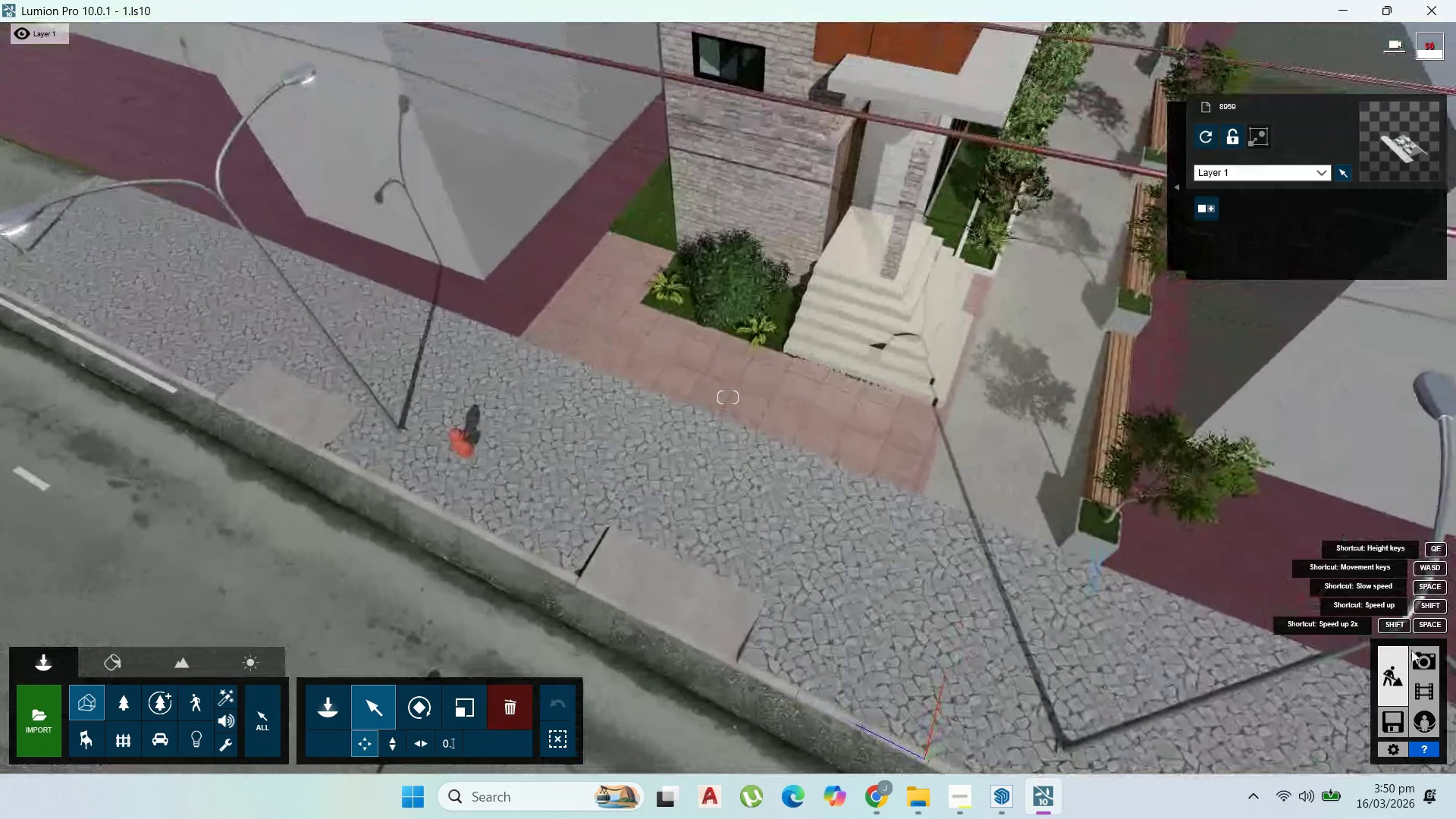 
double_click([1422, 652])
 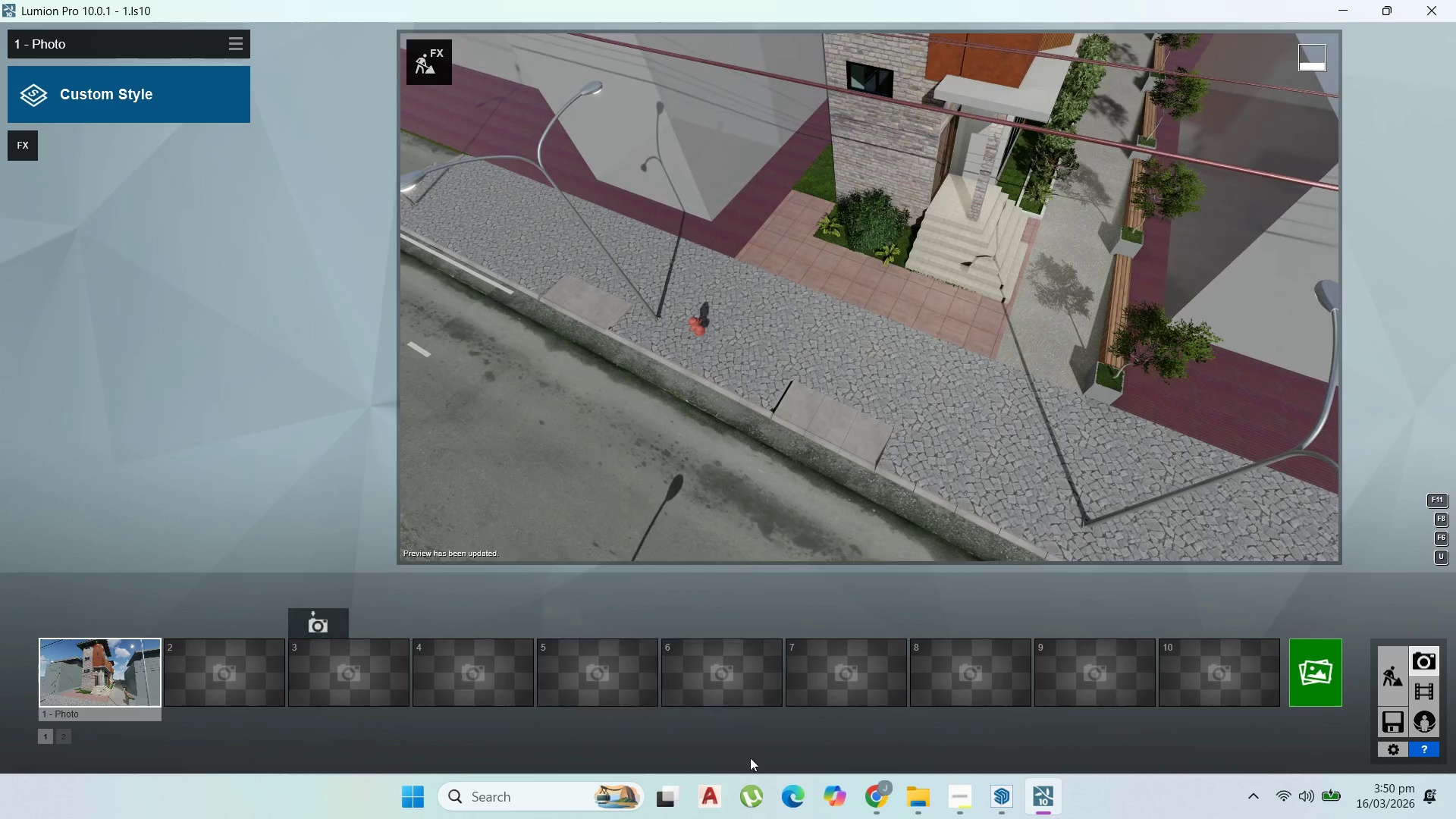 
left_click([155, 682])
 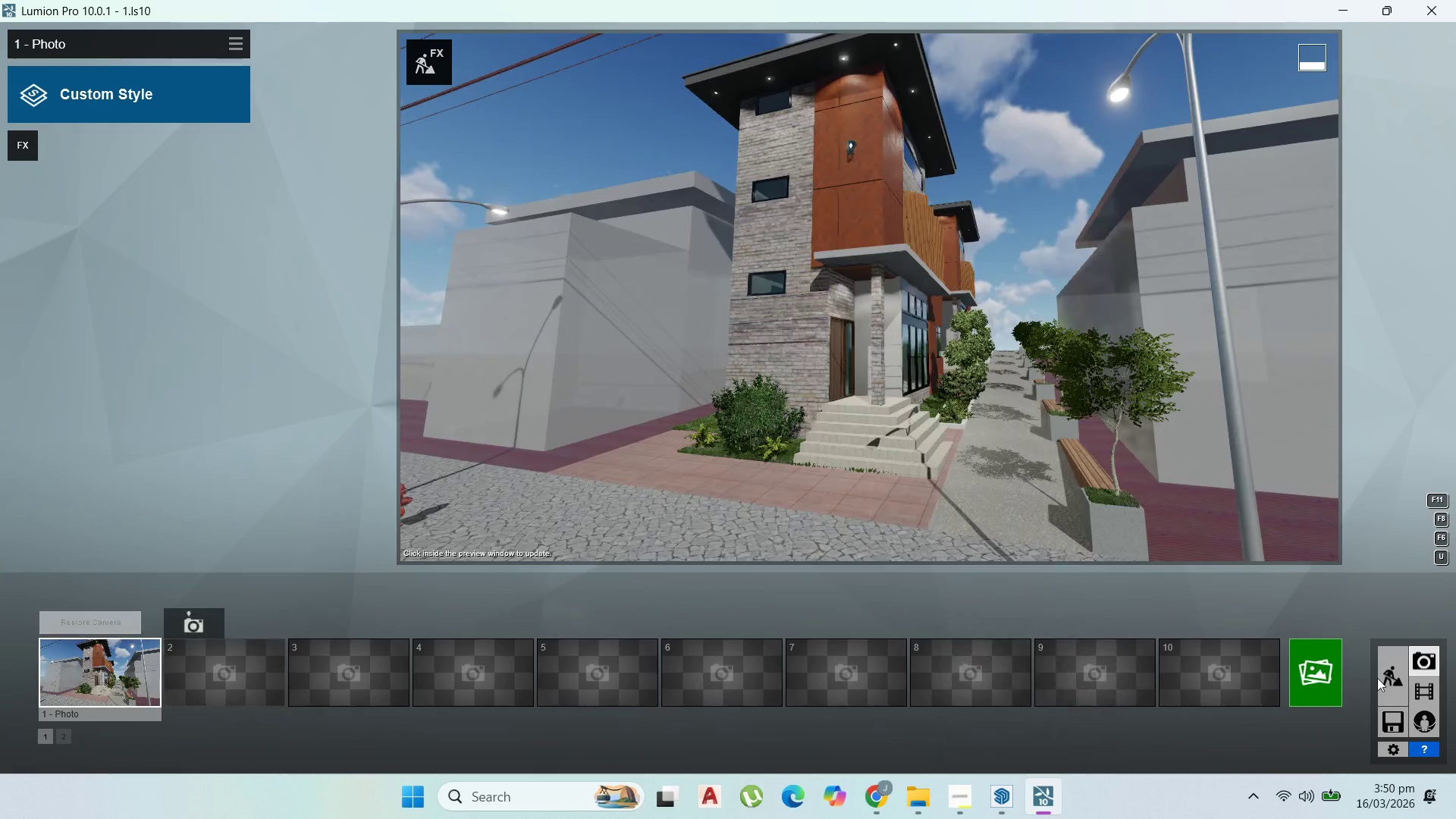 
double_click([1388, 681])
 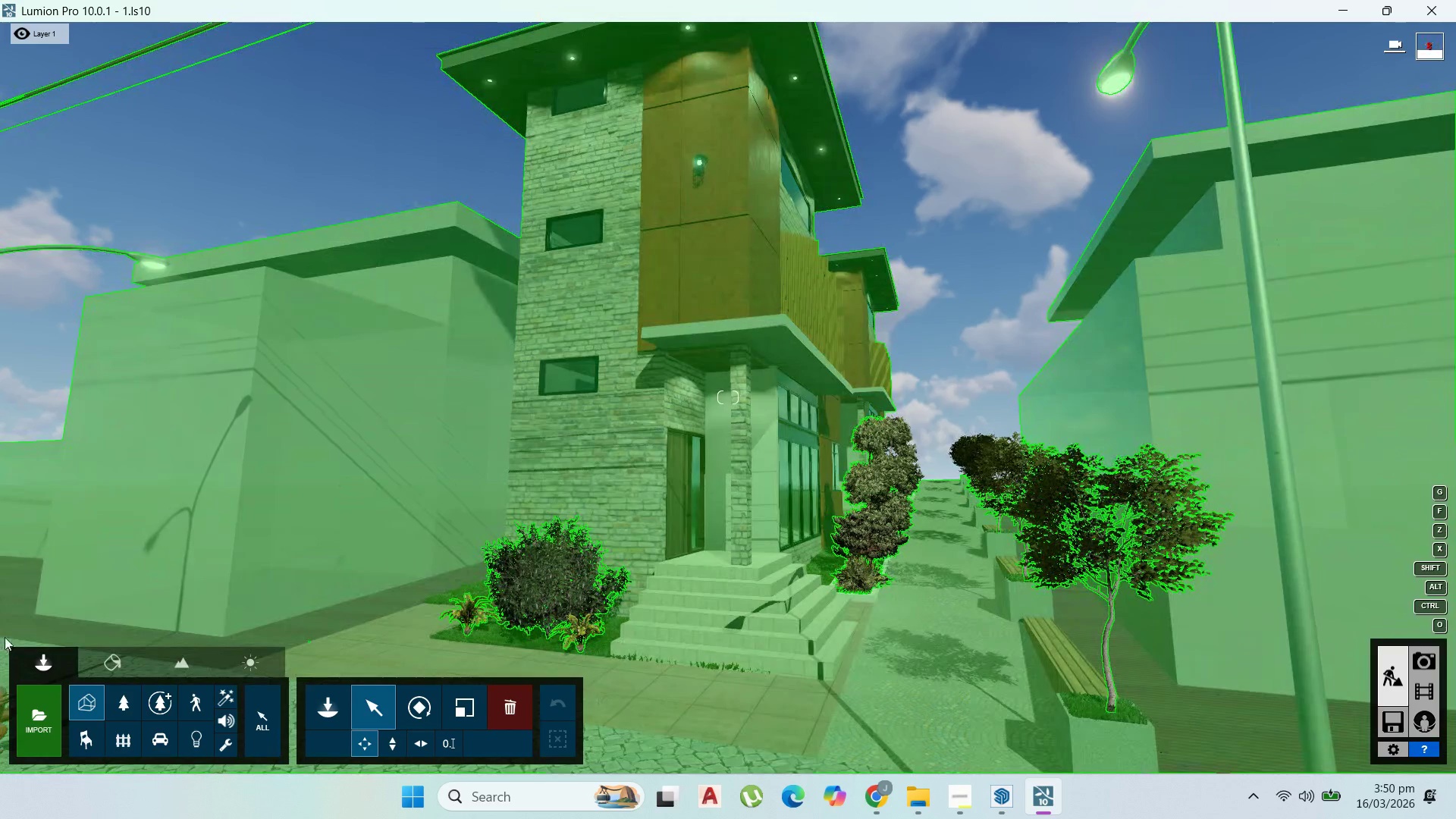 
double_click([102, 663])
 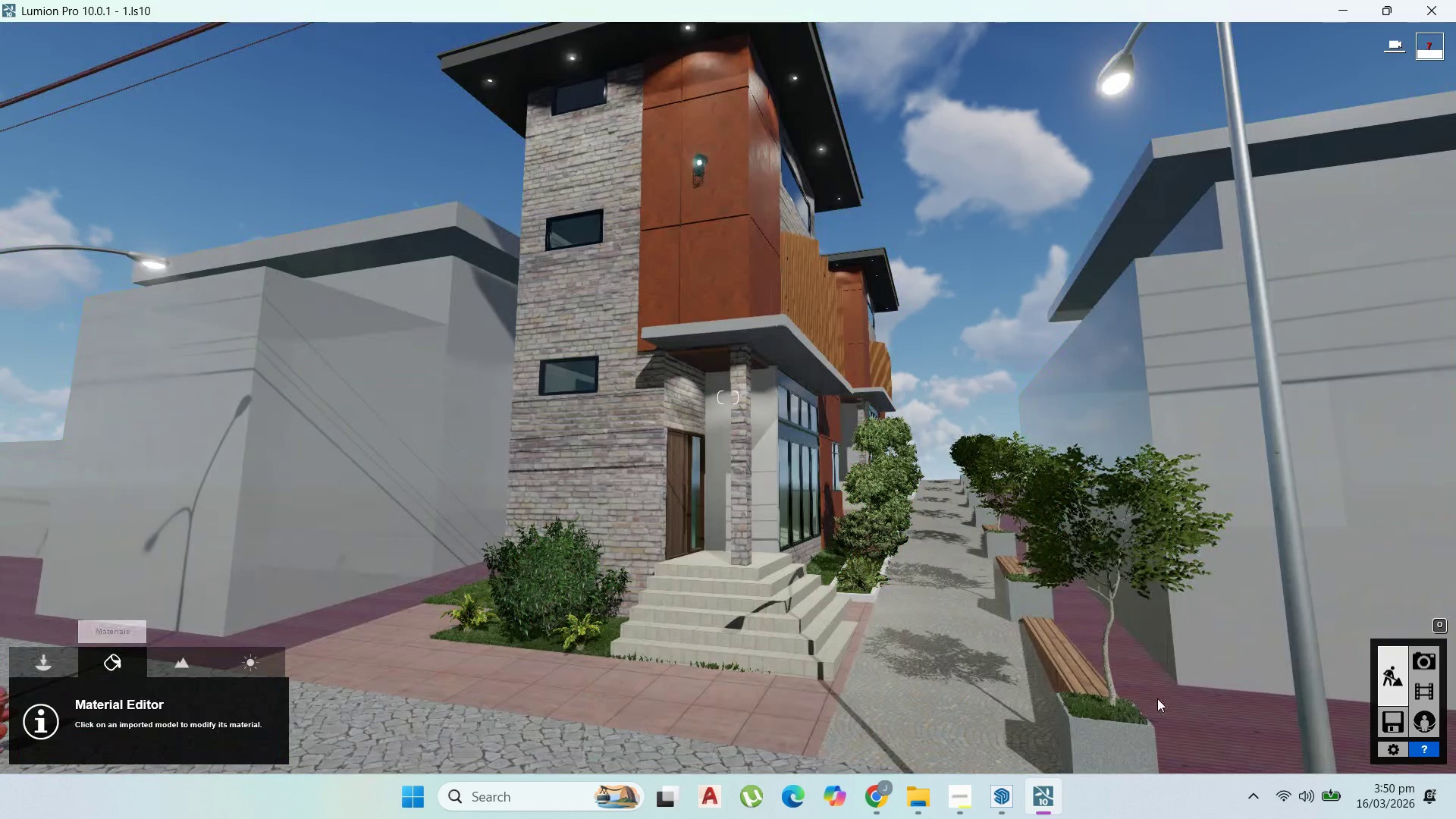 
left_click([1166, 698])
 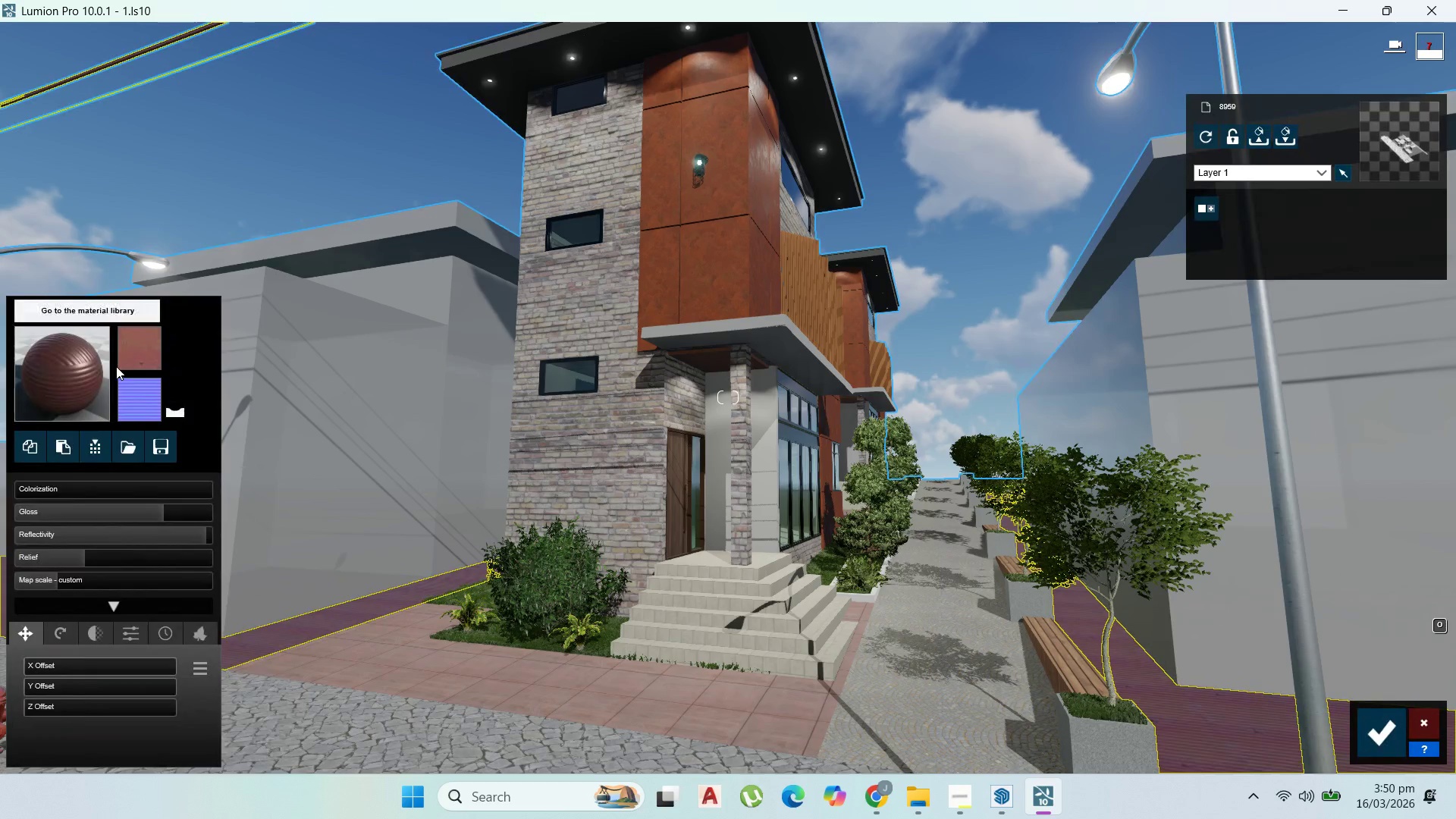 
left_click([198, 370])
 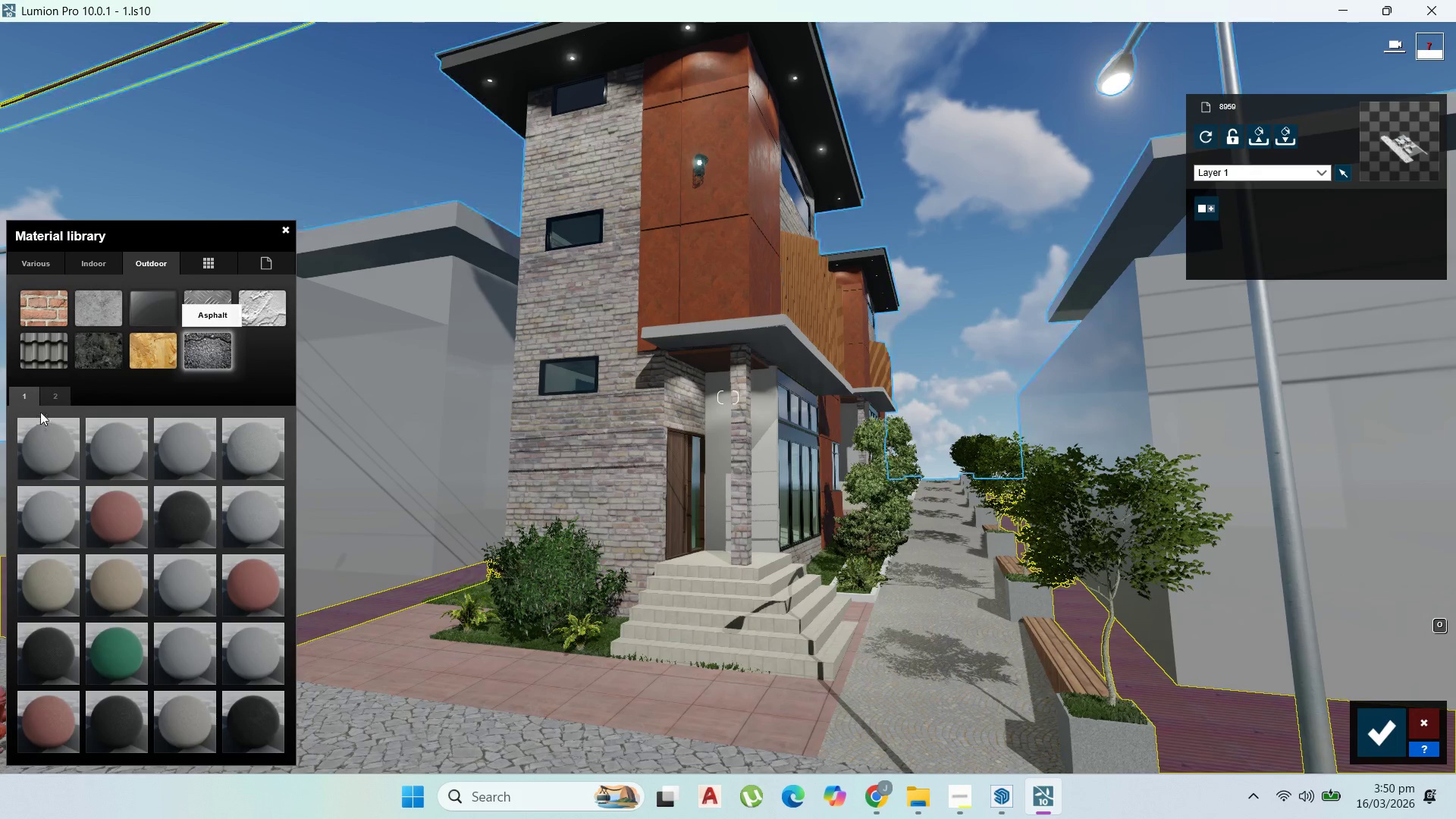 
left_click([52, 402])
 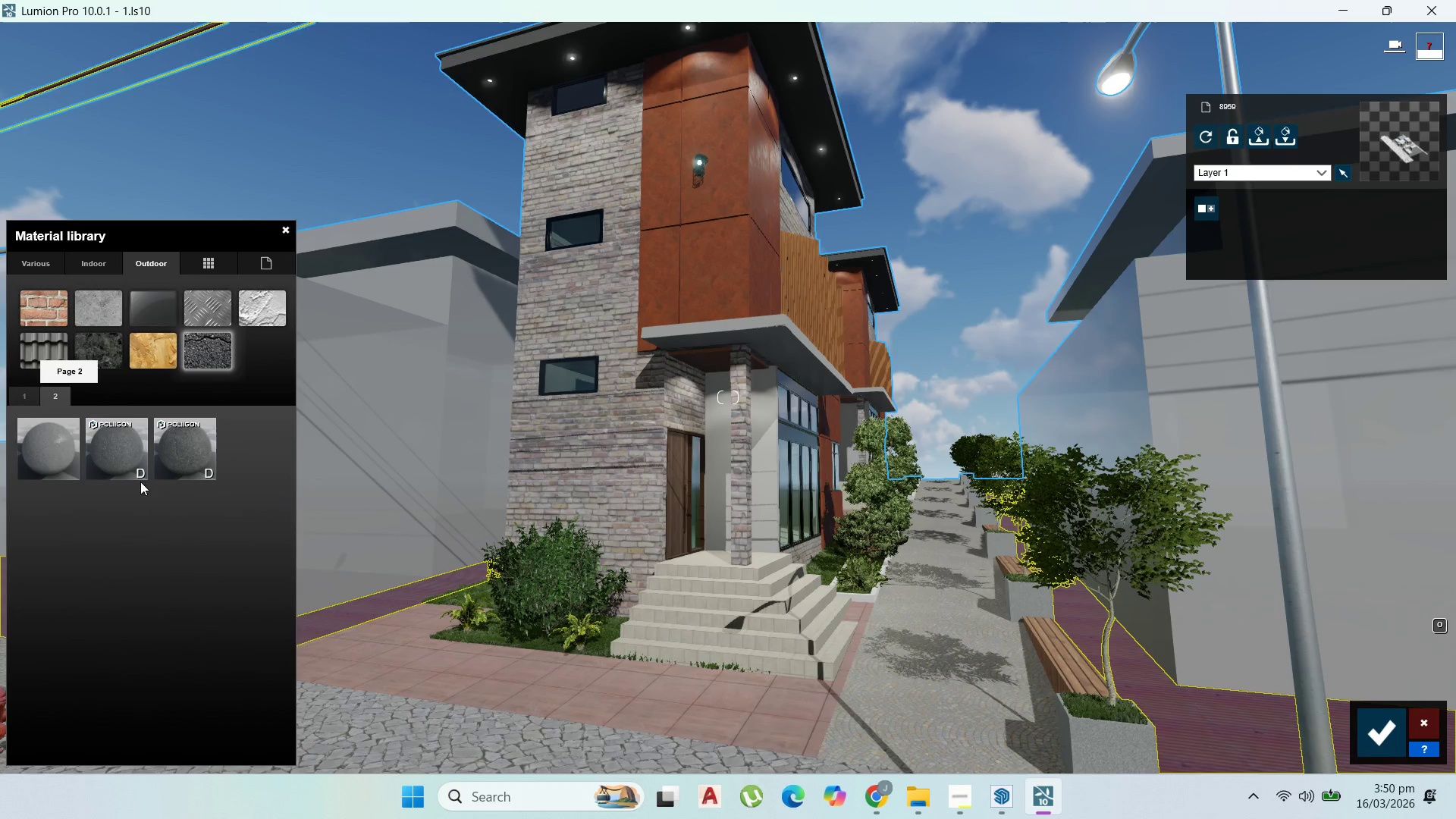 
left_click([123, 474])
 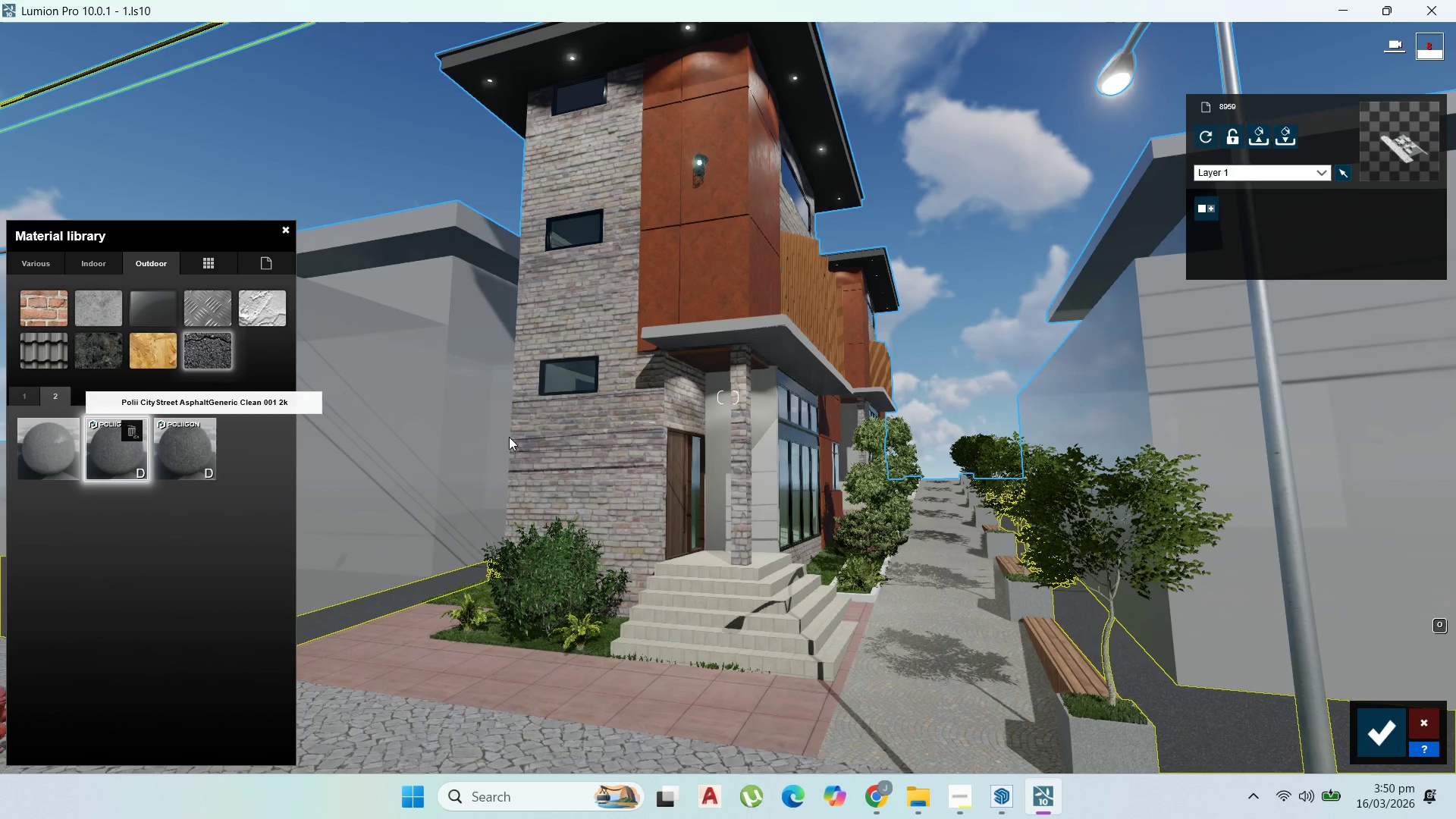 
scroll: coordinate [536, 460], scroll_direction: down, amount: 4.0
 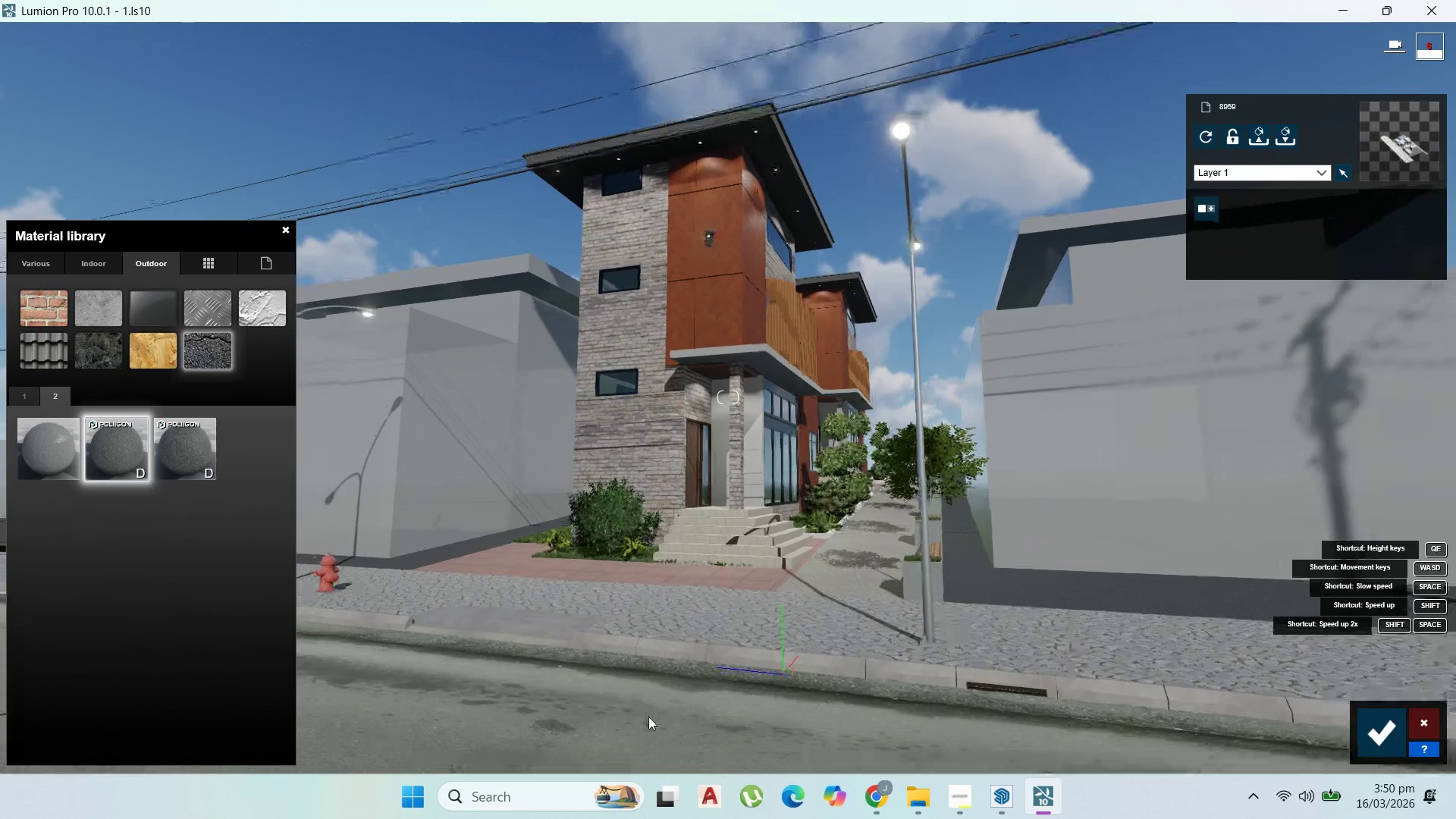 
scroll: coordinate [649, 716], scroll_direction: up, amount: 1.0
 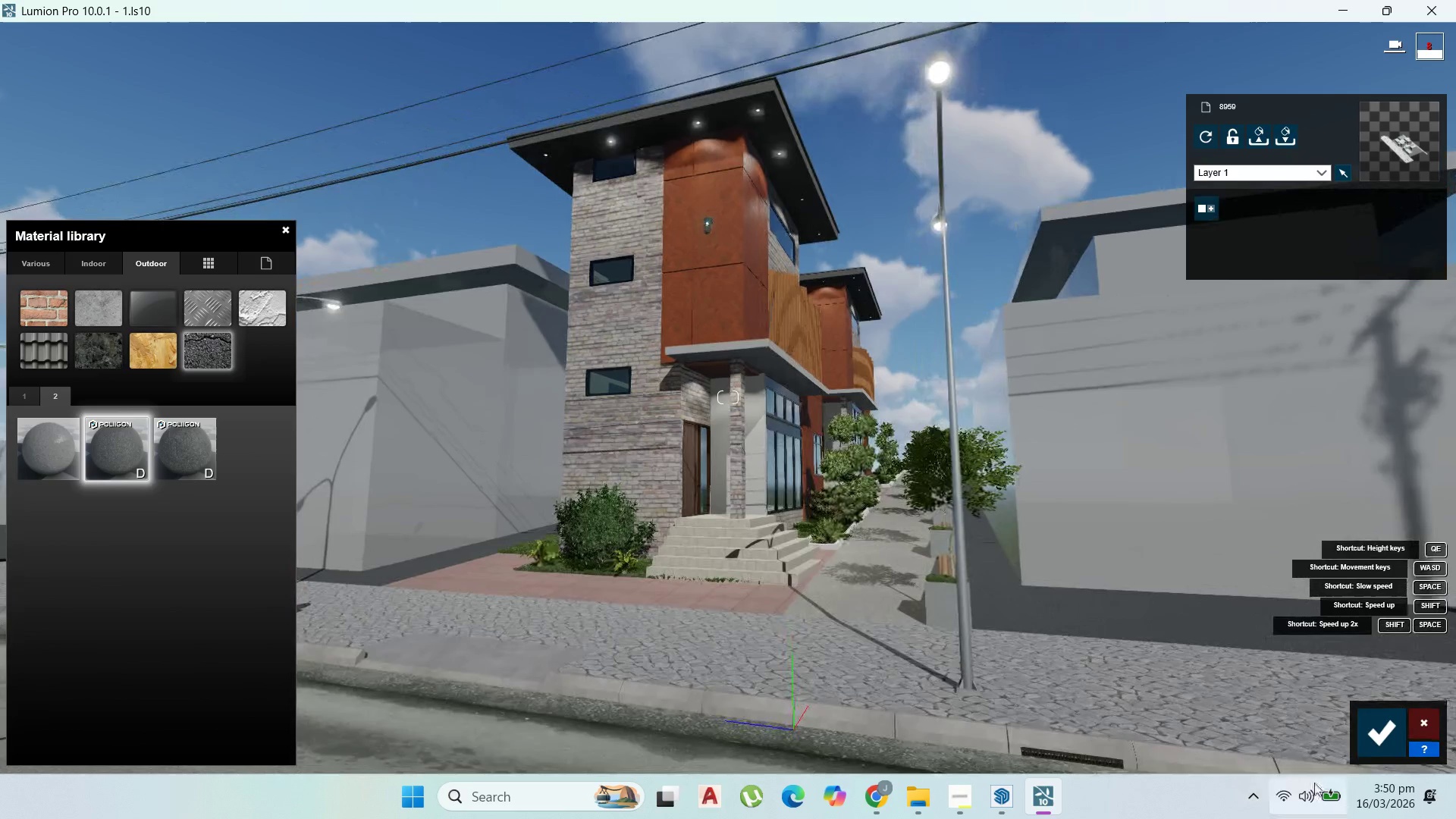 
double_click([1375, 742])
 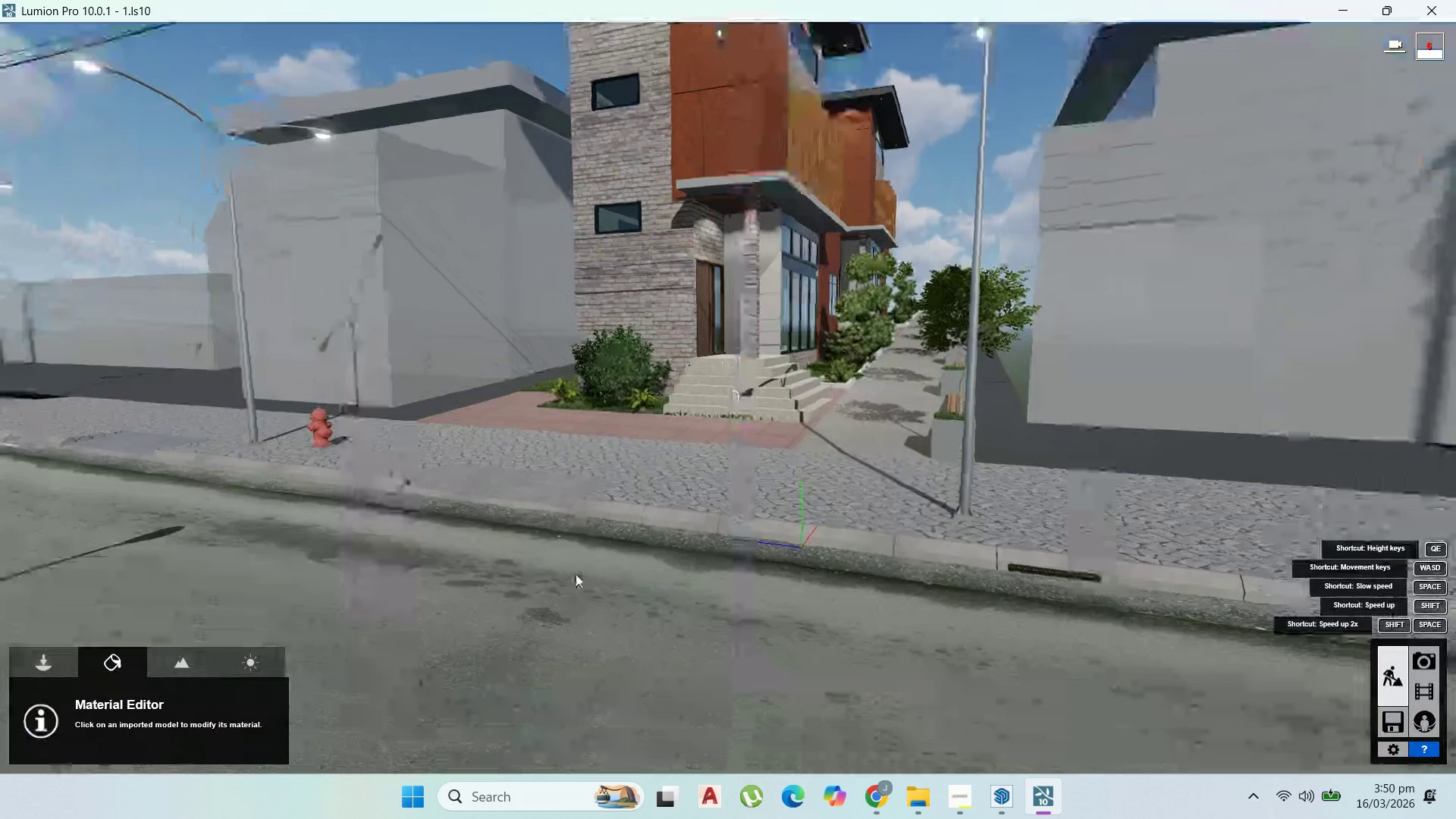 
scroll: coordinate [635, 573], scroll_direction: down, amount: 21.0
 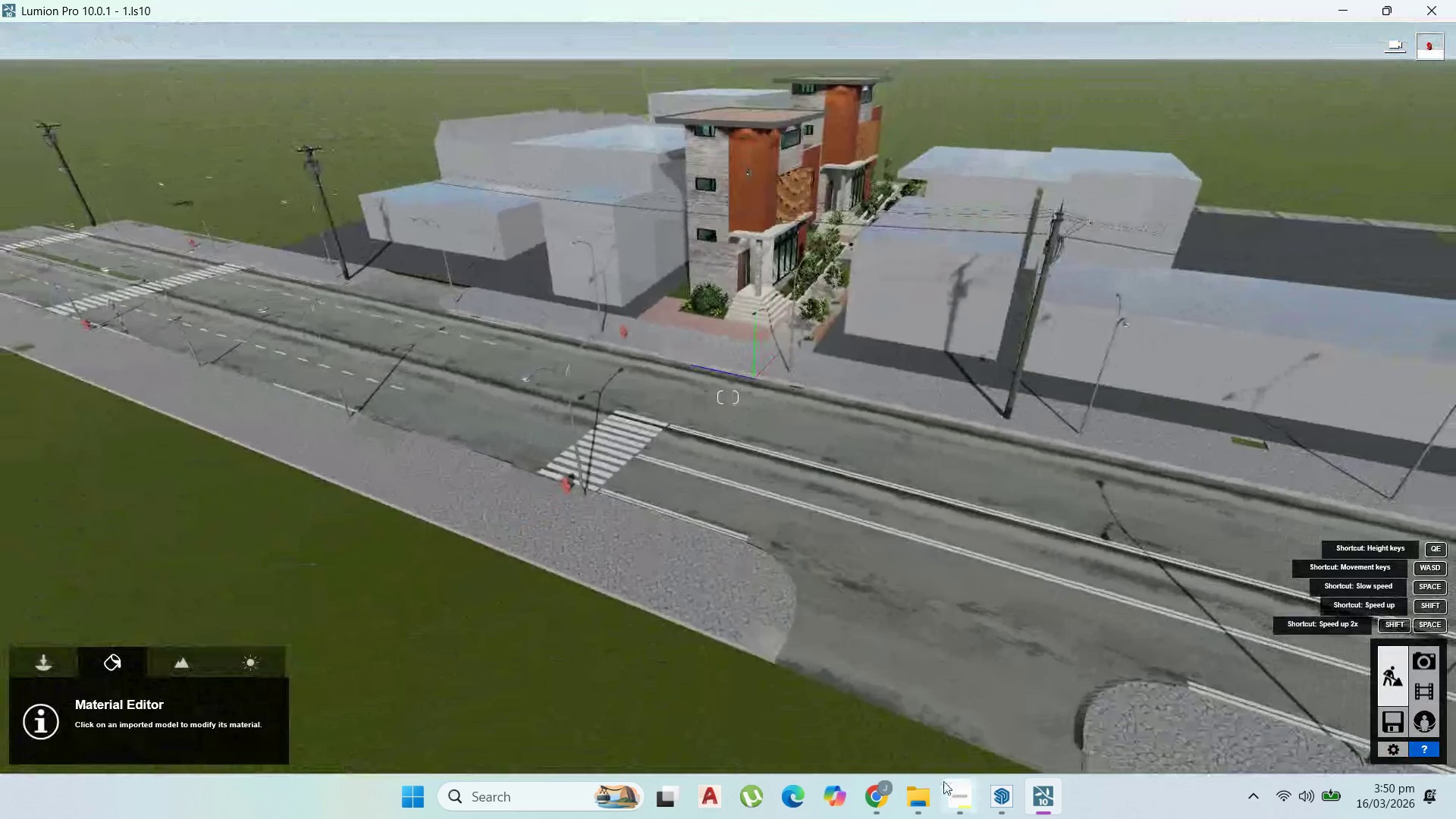 
left_click([988, 786])
 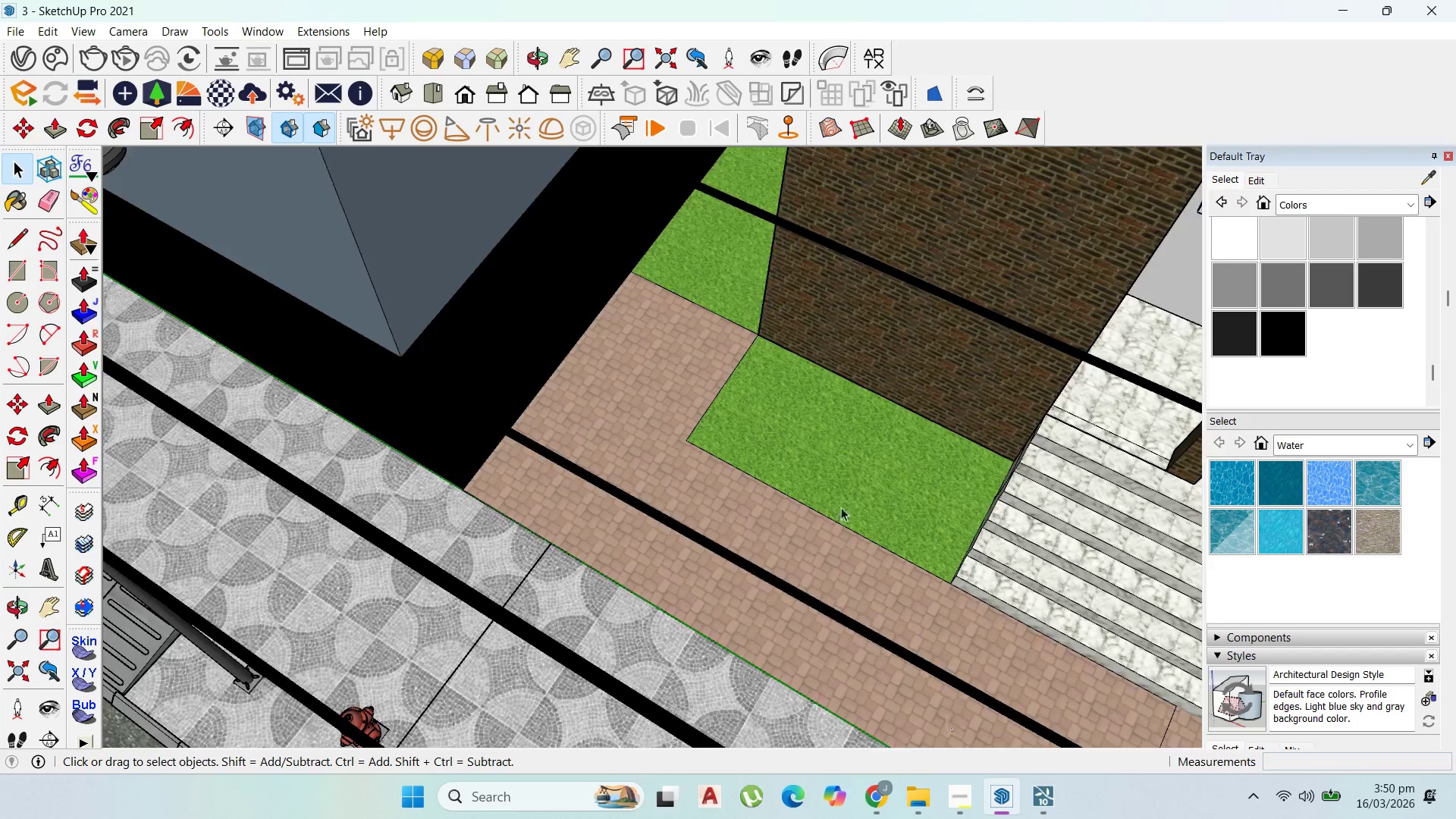 
scroll: coordinate [783, 598], scroll_direction: down, amount: 40.0
 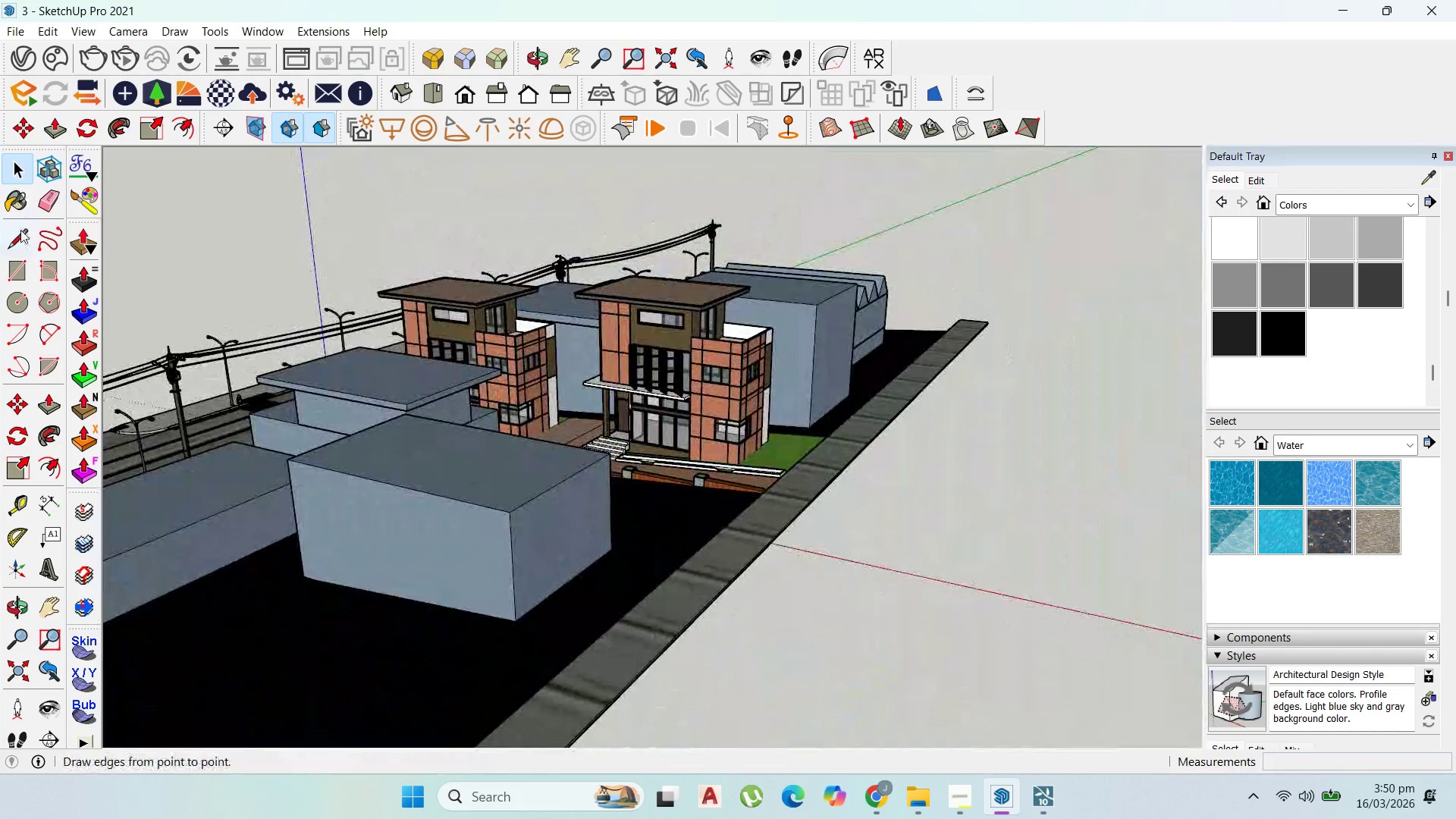 
left_click([12, 262])
 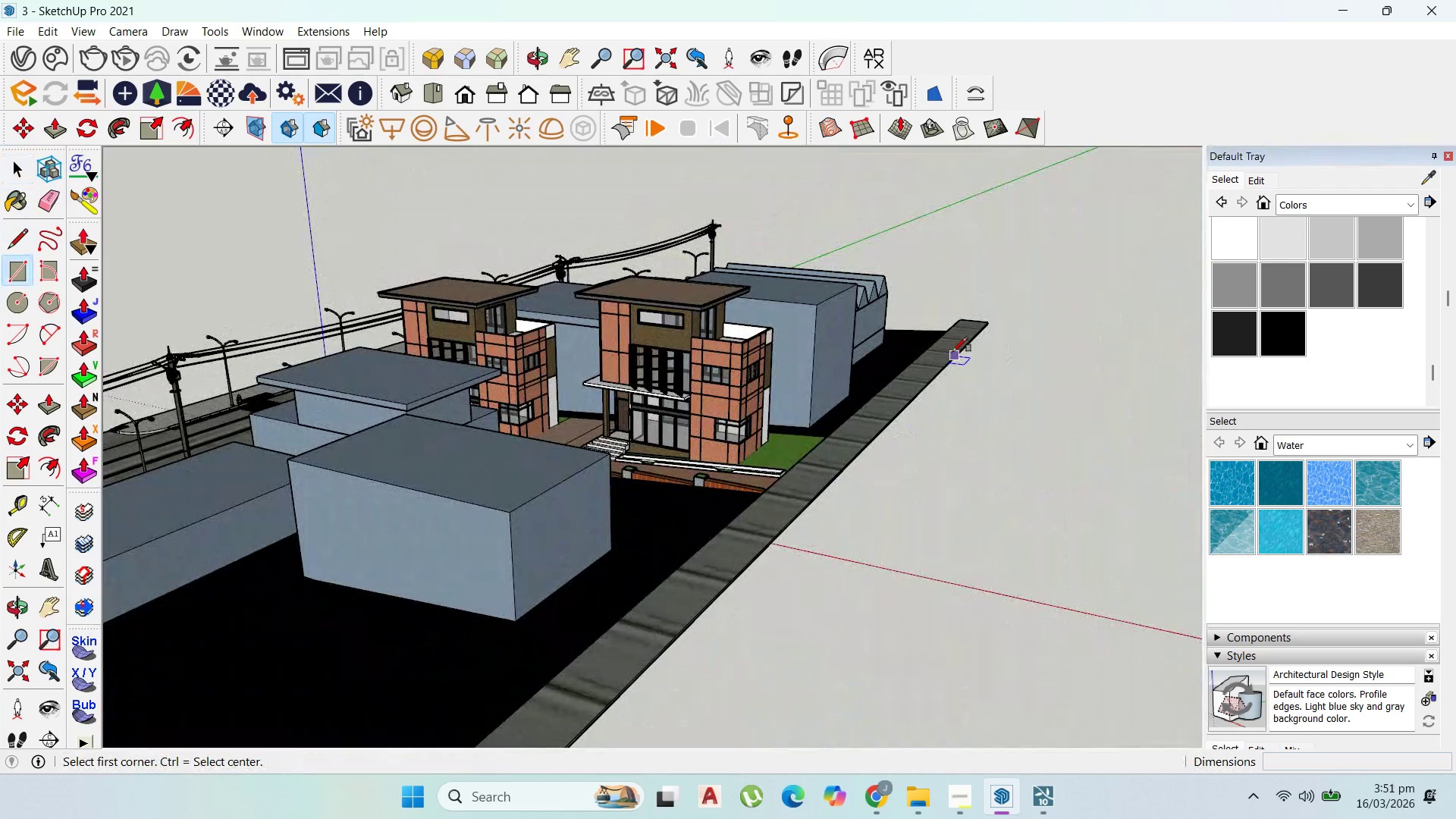 
left_click([955, 352])
 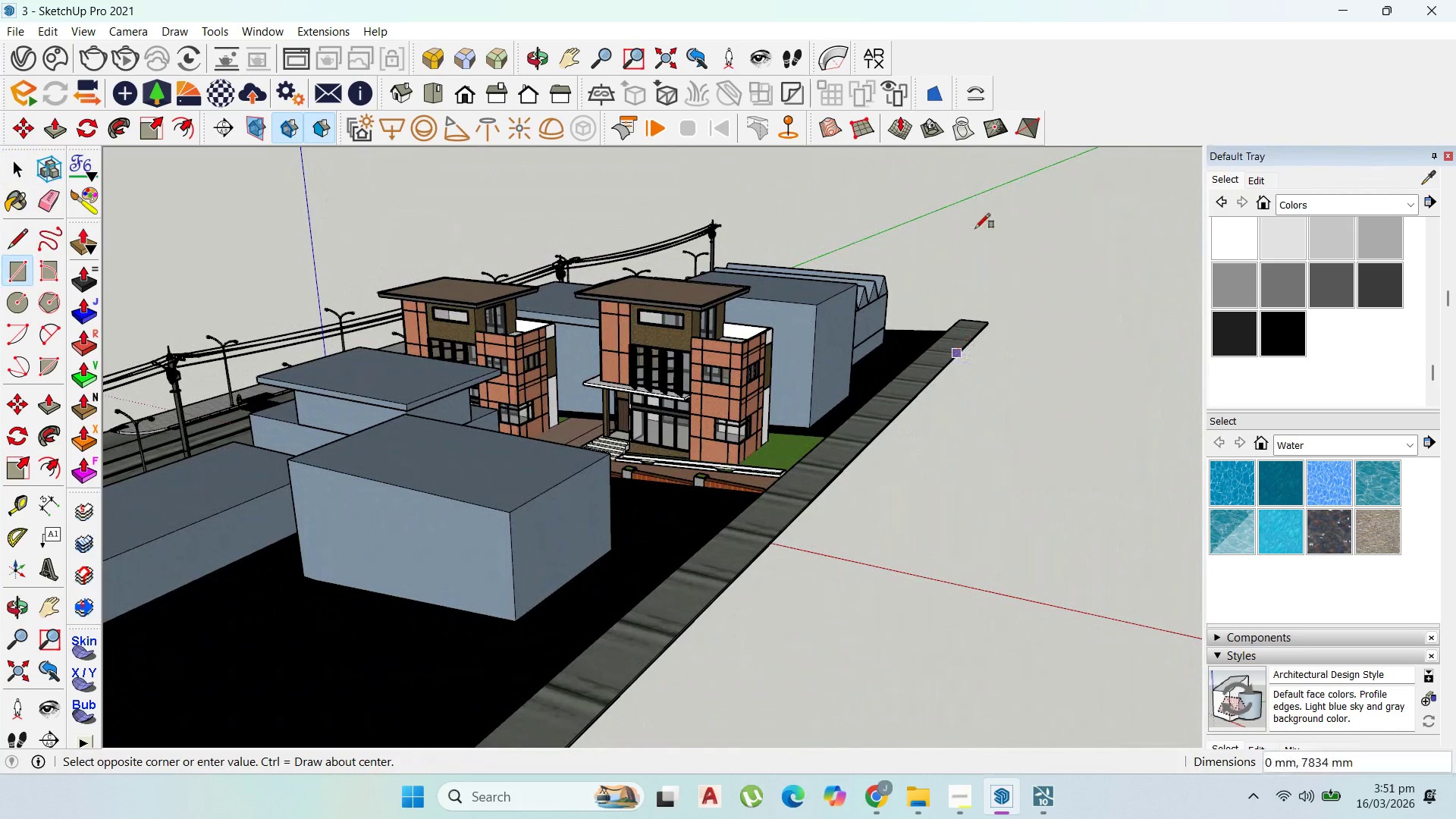 
scroll: coordinate [1015, 399], scroll_direction: down, amount: 11.0
 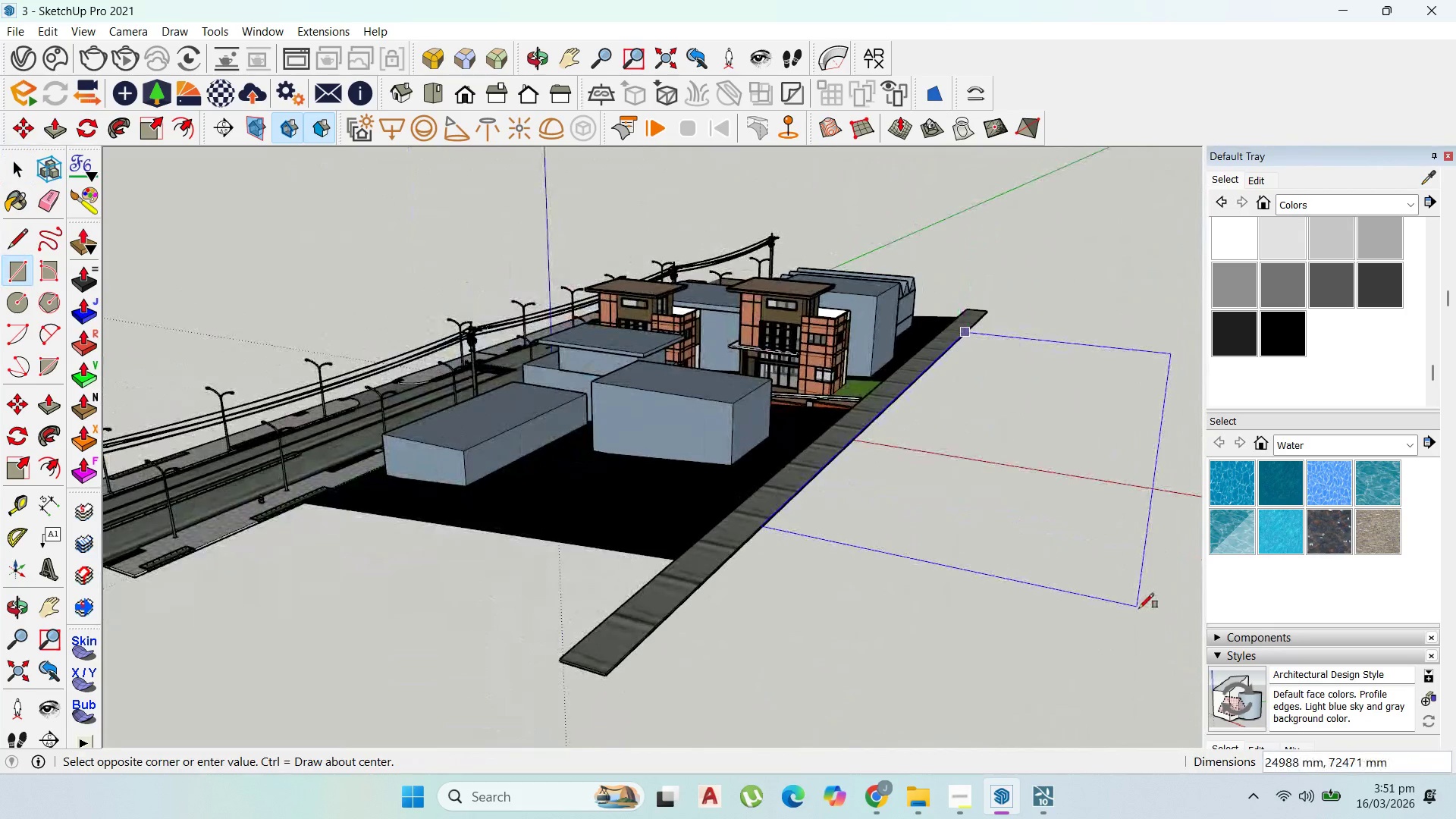 
left_click([1144, 613])
 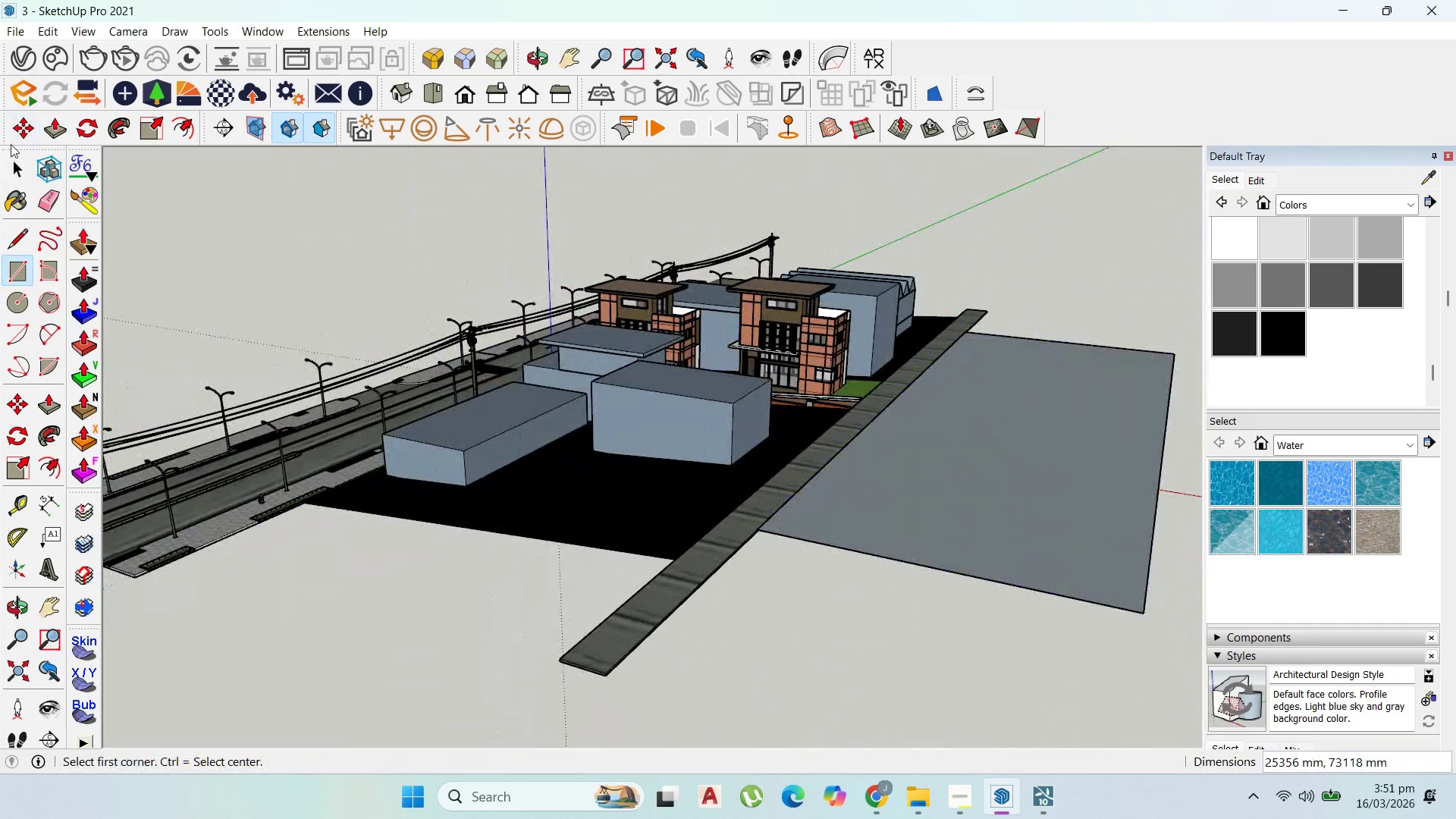 
left_click([19, 162])
 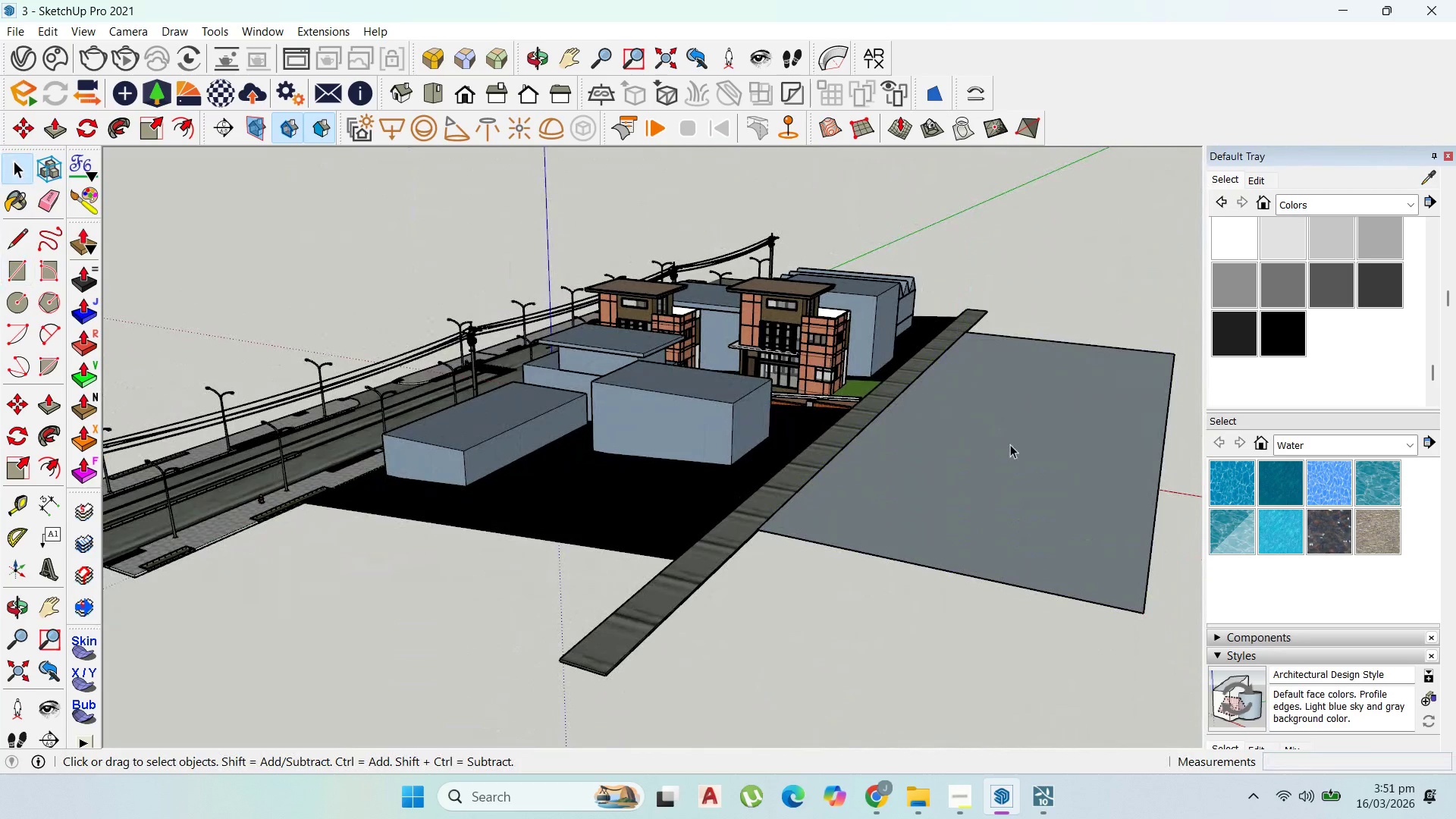 
double_click([1010, 444])
 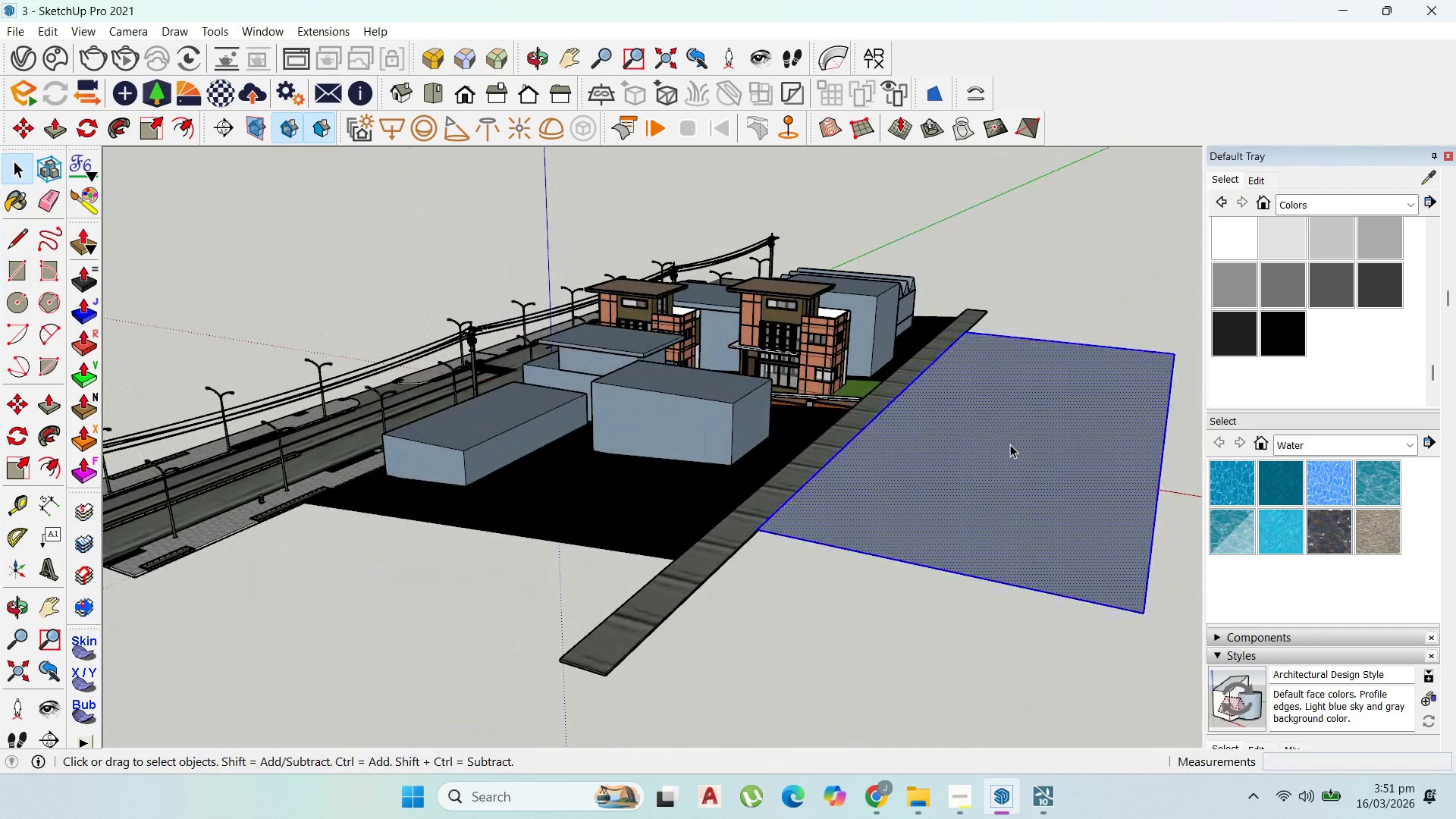 
triple_click([1010, 444])
 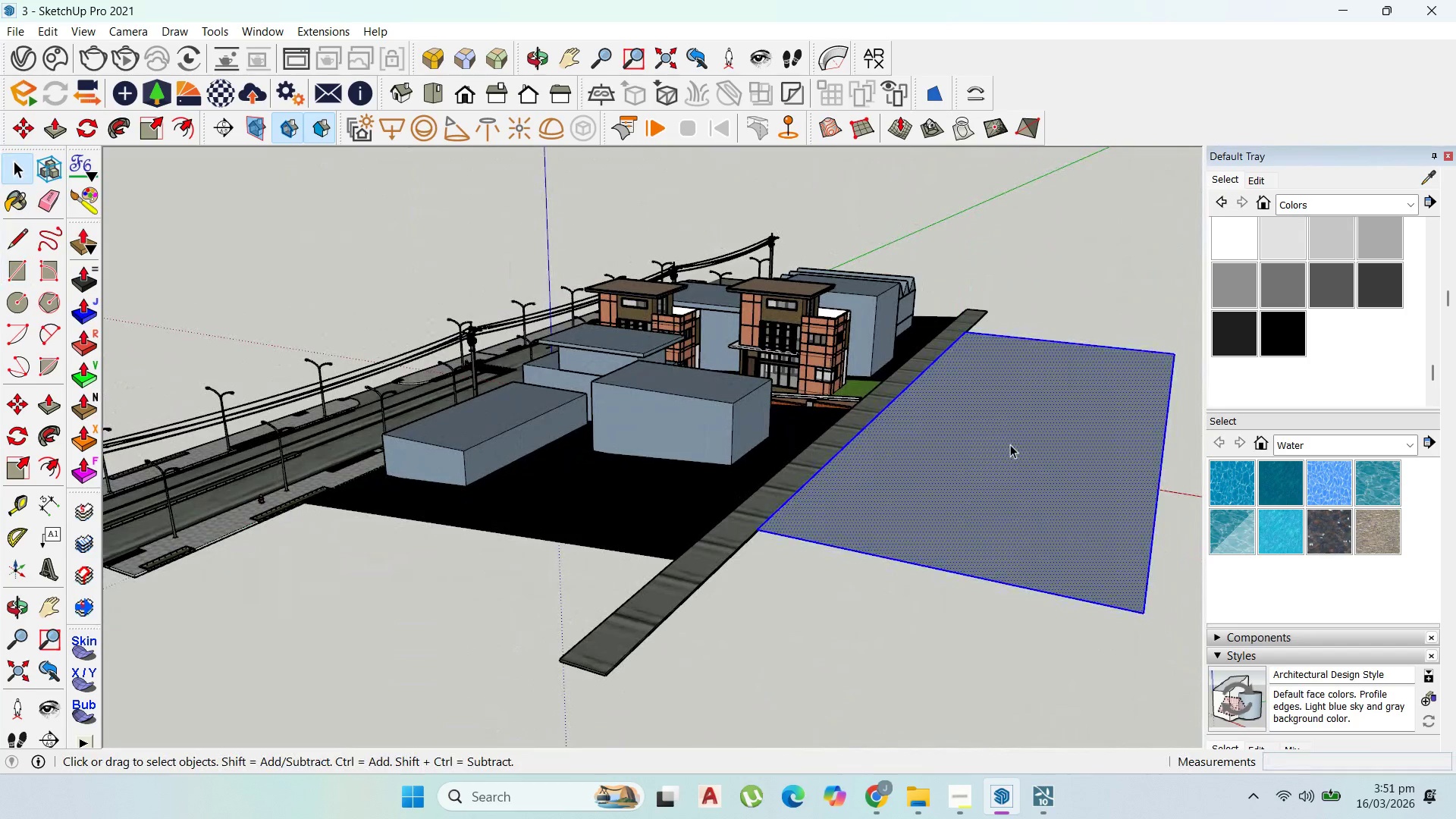 
right_click([1010, 444])
 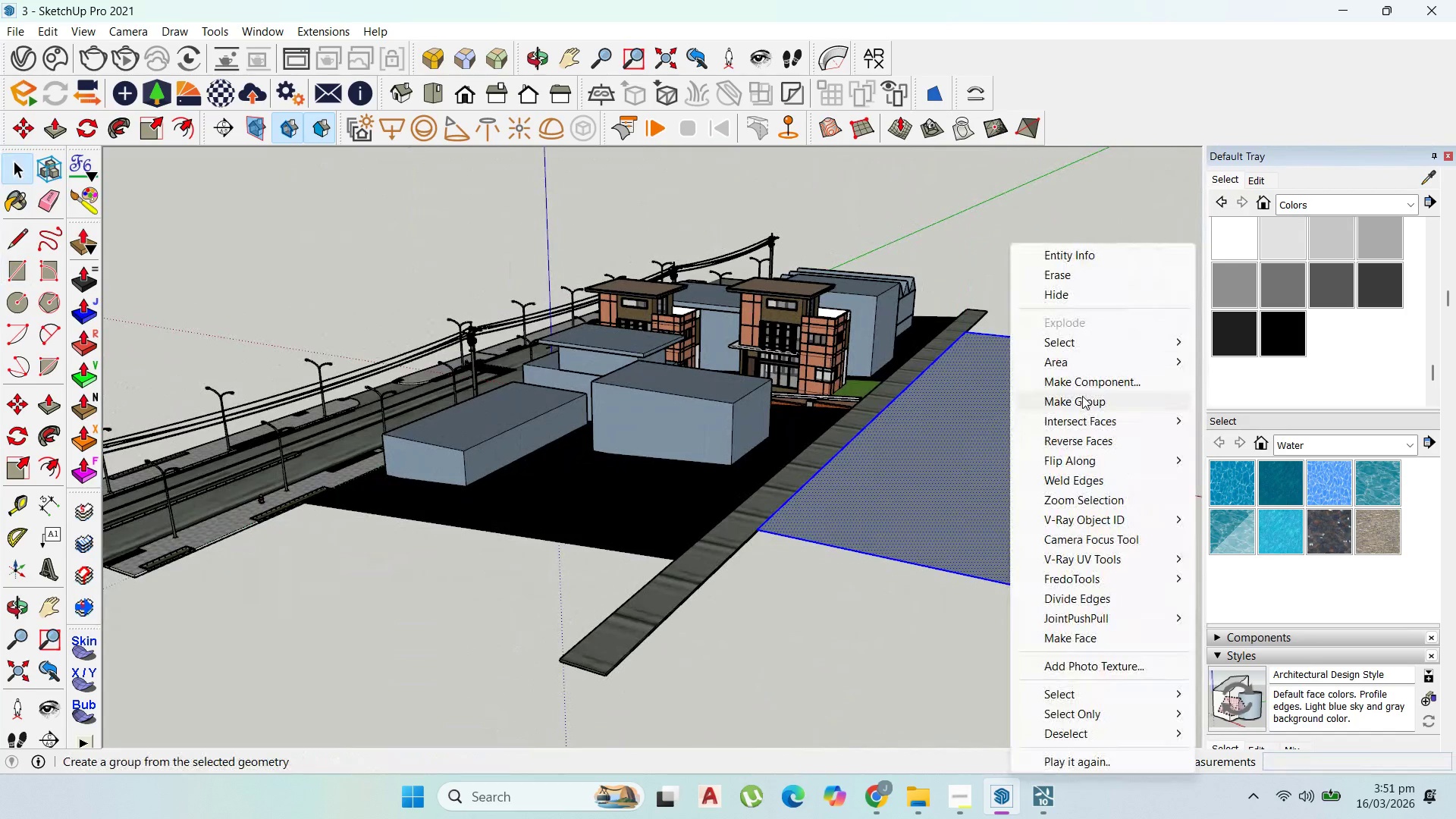 
left_click([1083, 397])
 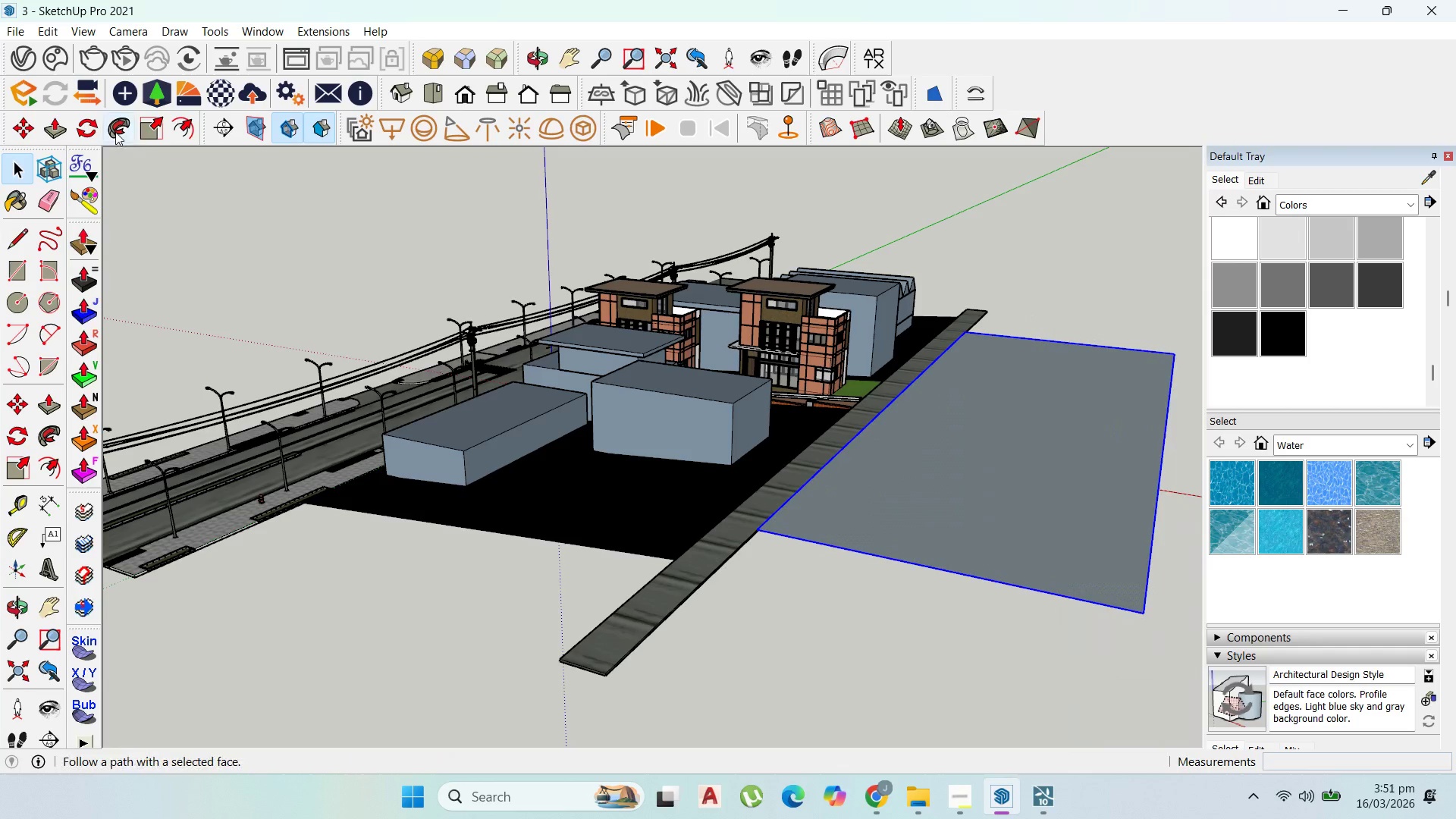 
left_click_drag(start_coordinate=[139, 135], to_coordinate=[146, 135])
 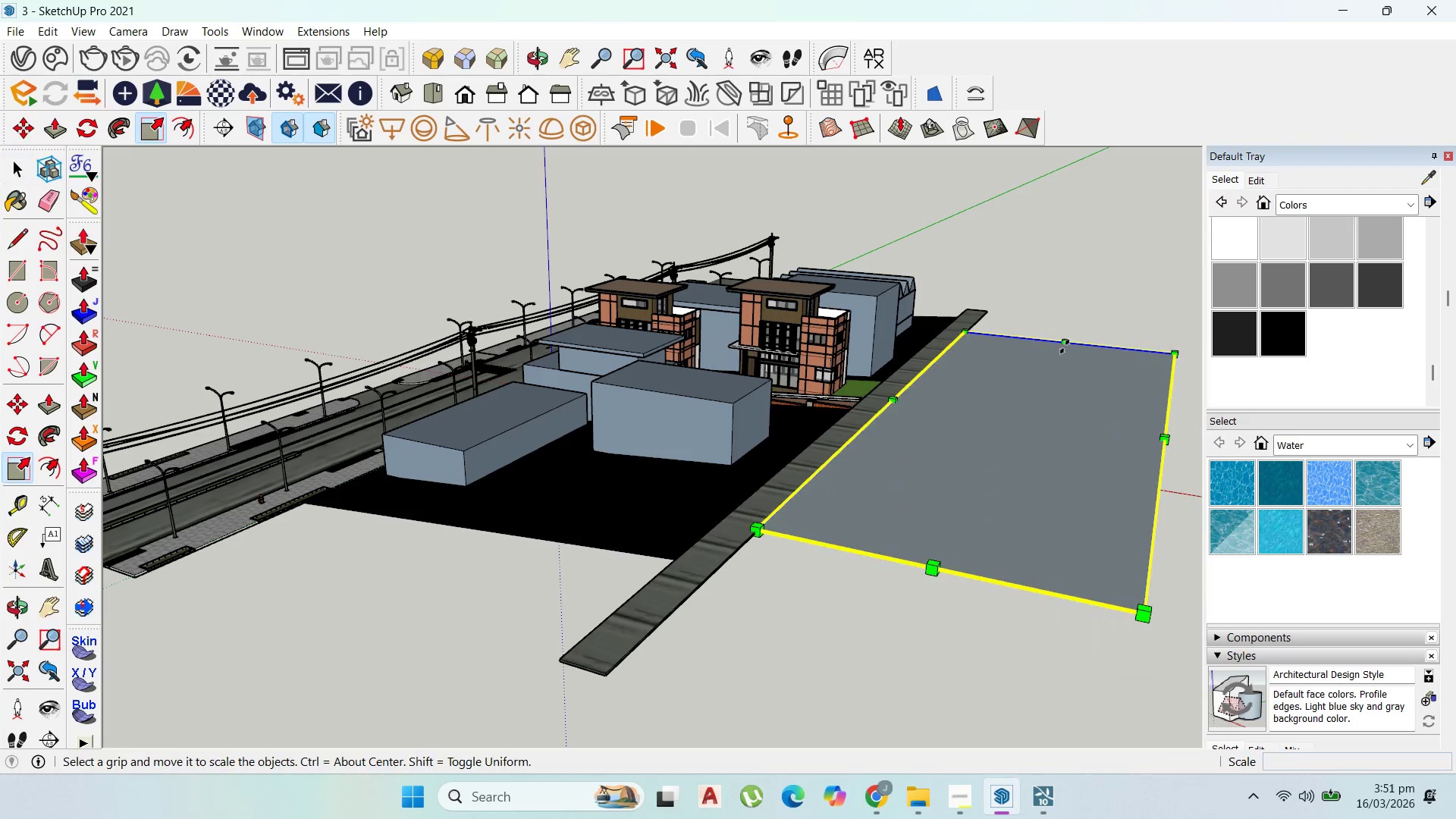 
left_click_drag(start_coordinate=[1065, 346], to_coordinate=[1072, 329])
 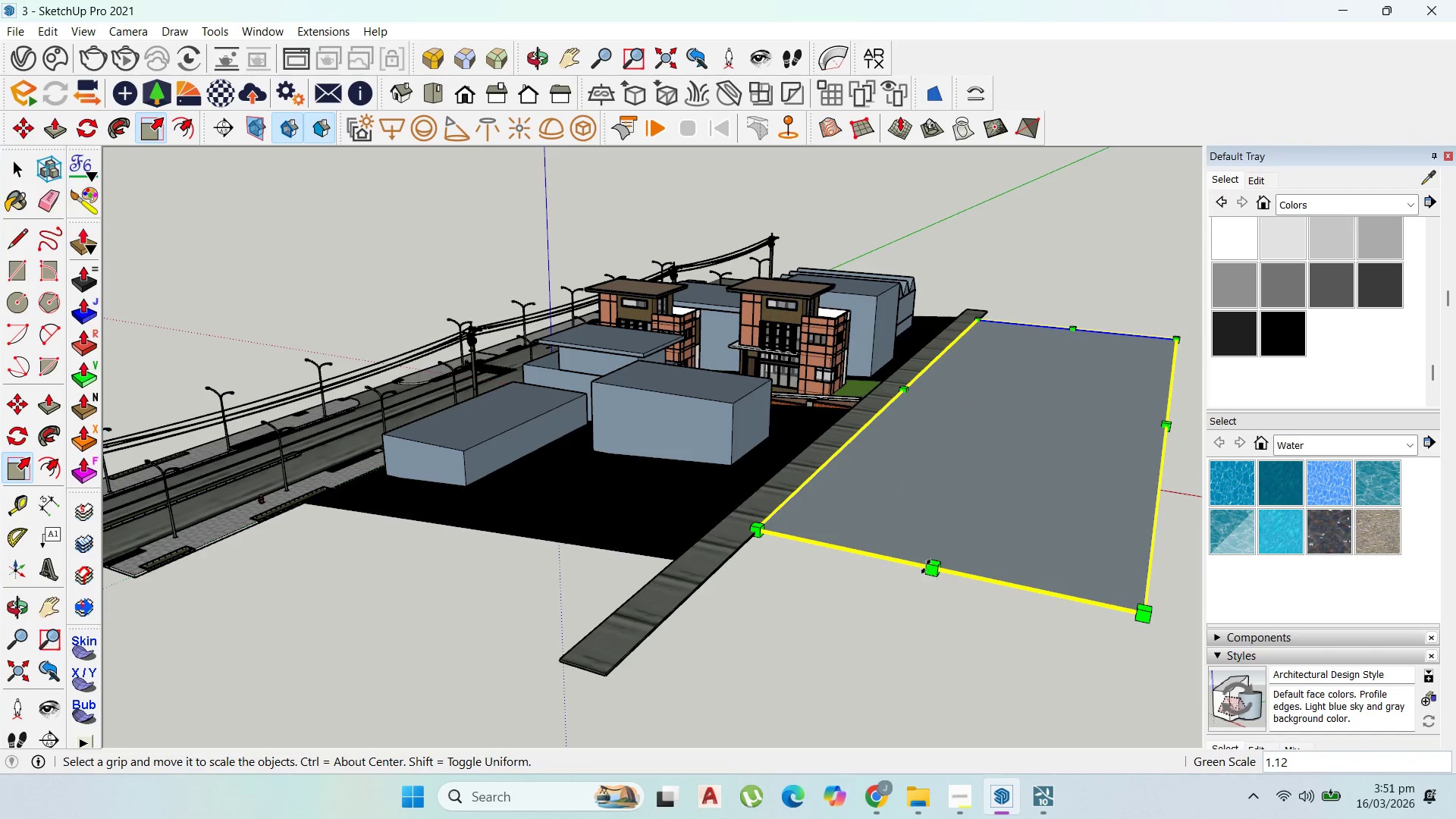 
left_click_drag(start_coordinate=[926, 566], to_coordinate=[871, 623])
 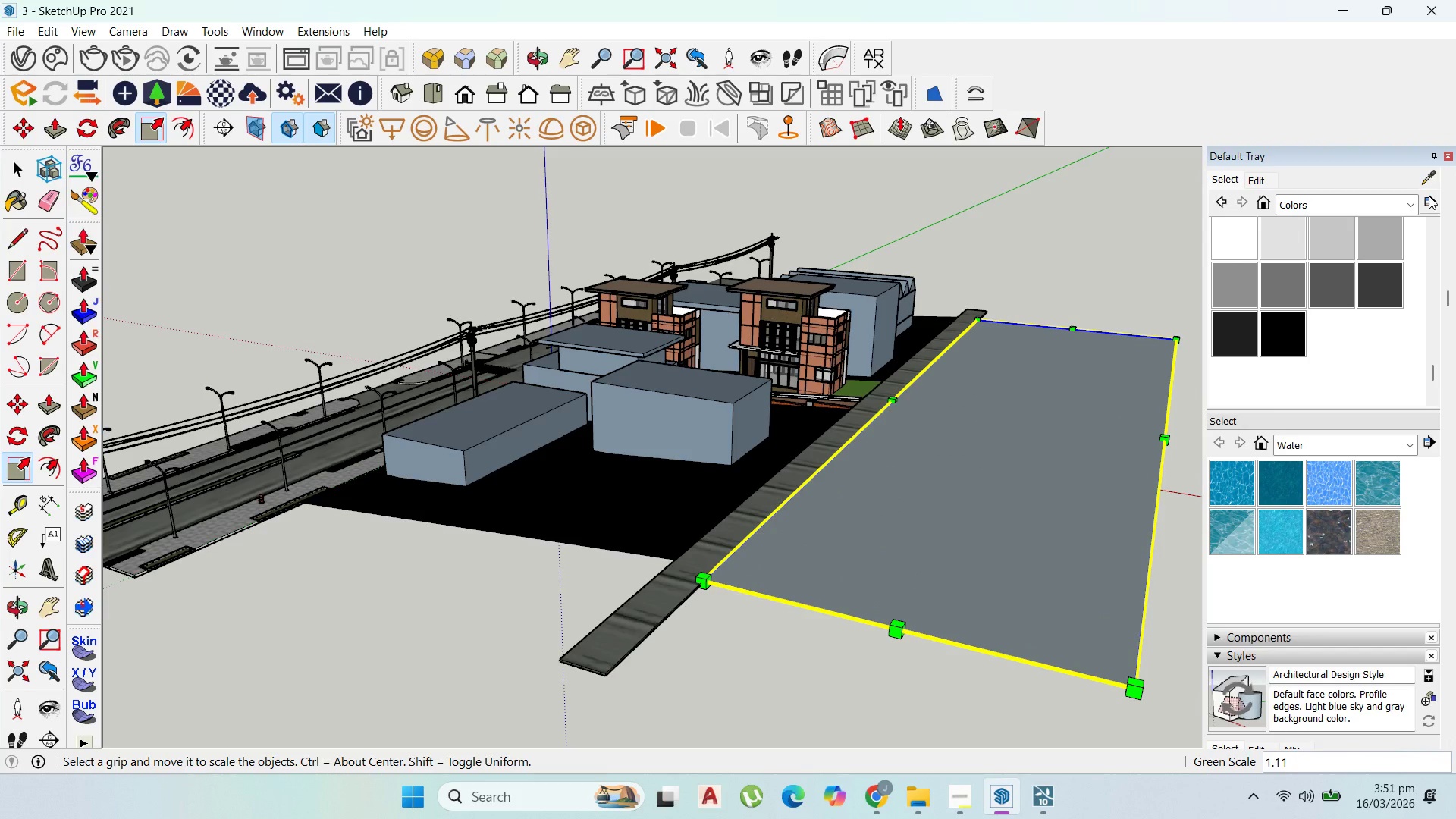 
left_click([1429, 173])
 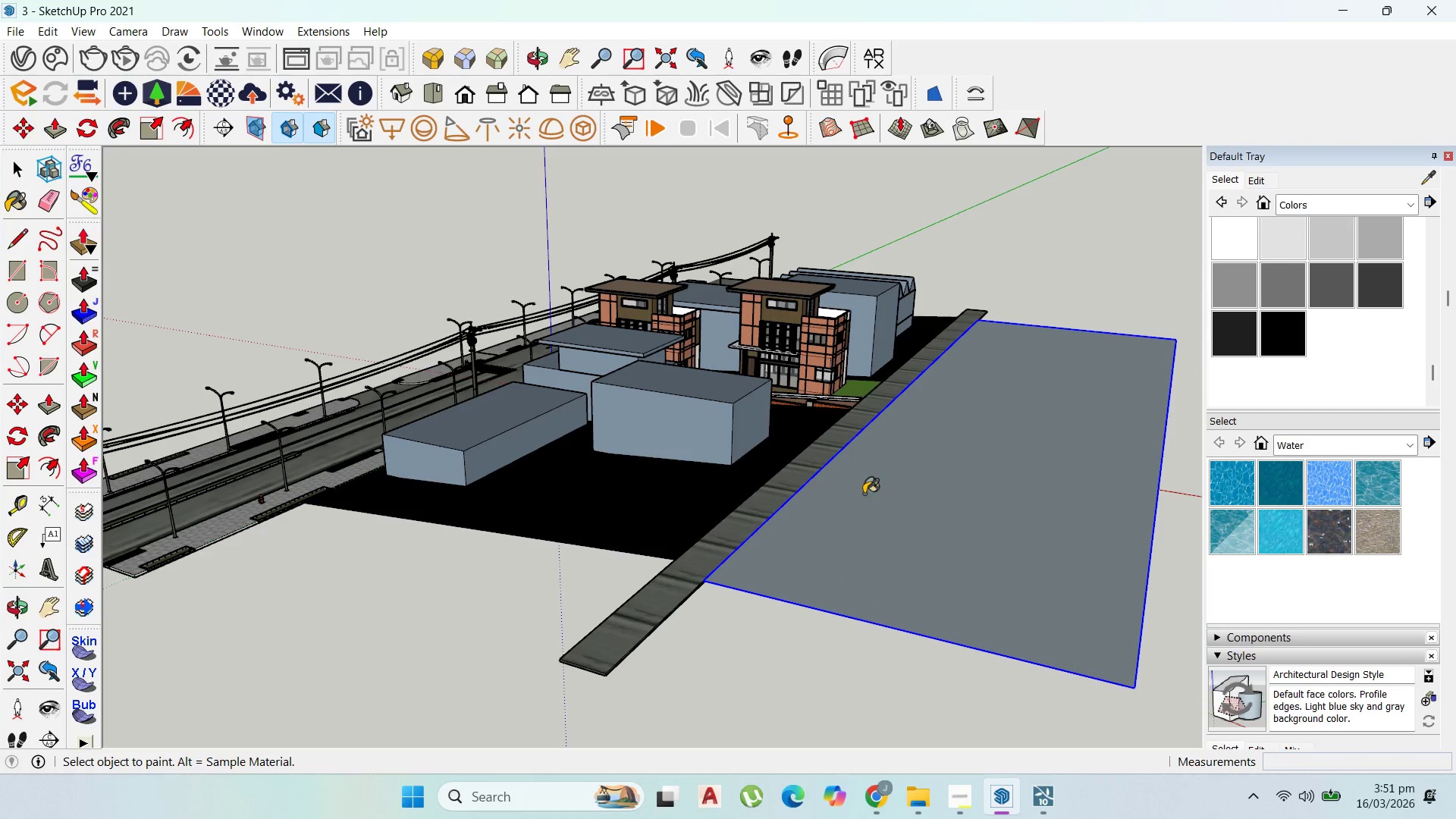 
double_click([908, 493])
 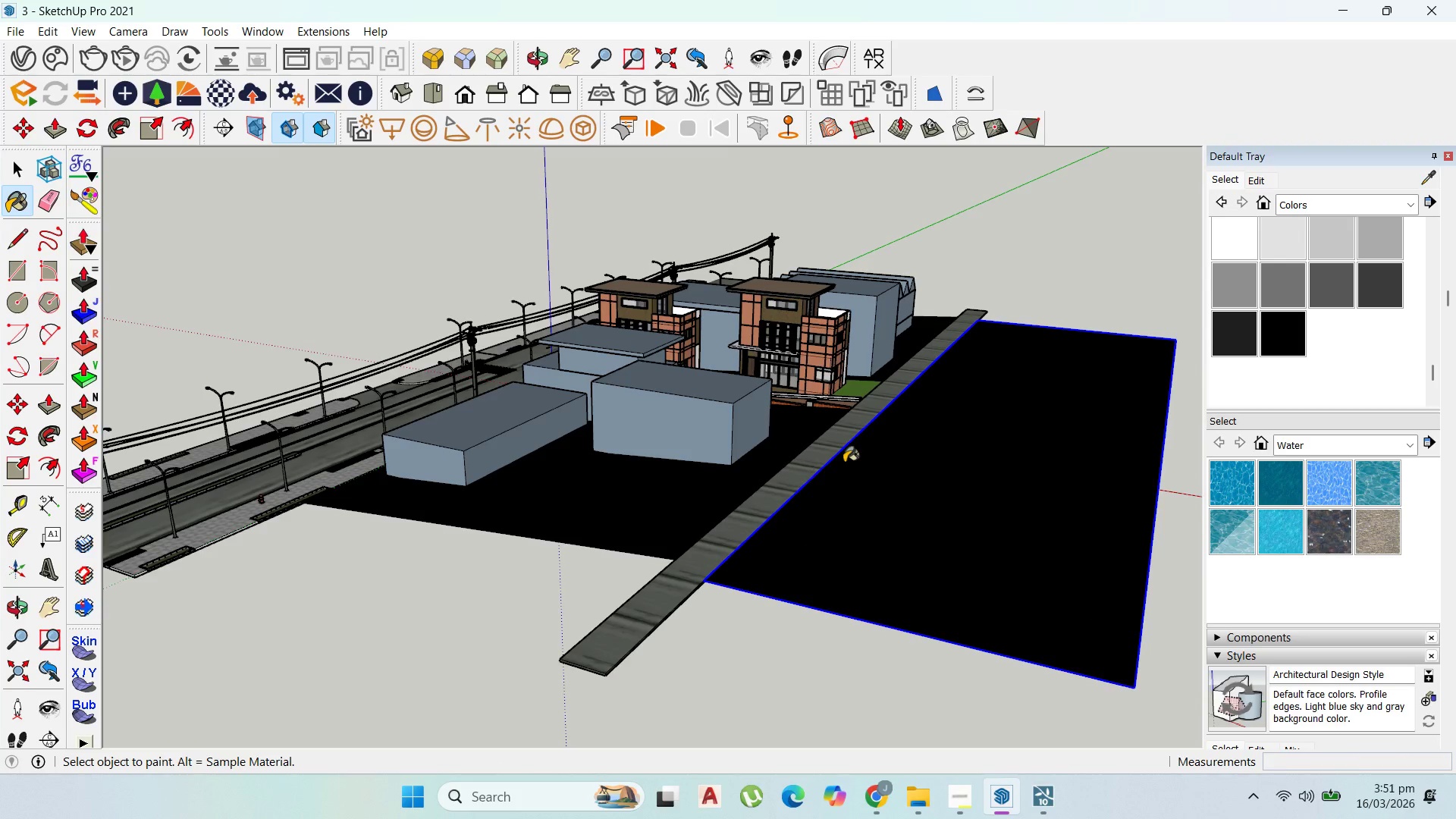 
scroll: coordinate [914, 444], scroll_direction: up, amount: 8.0
 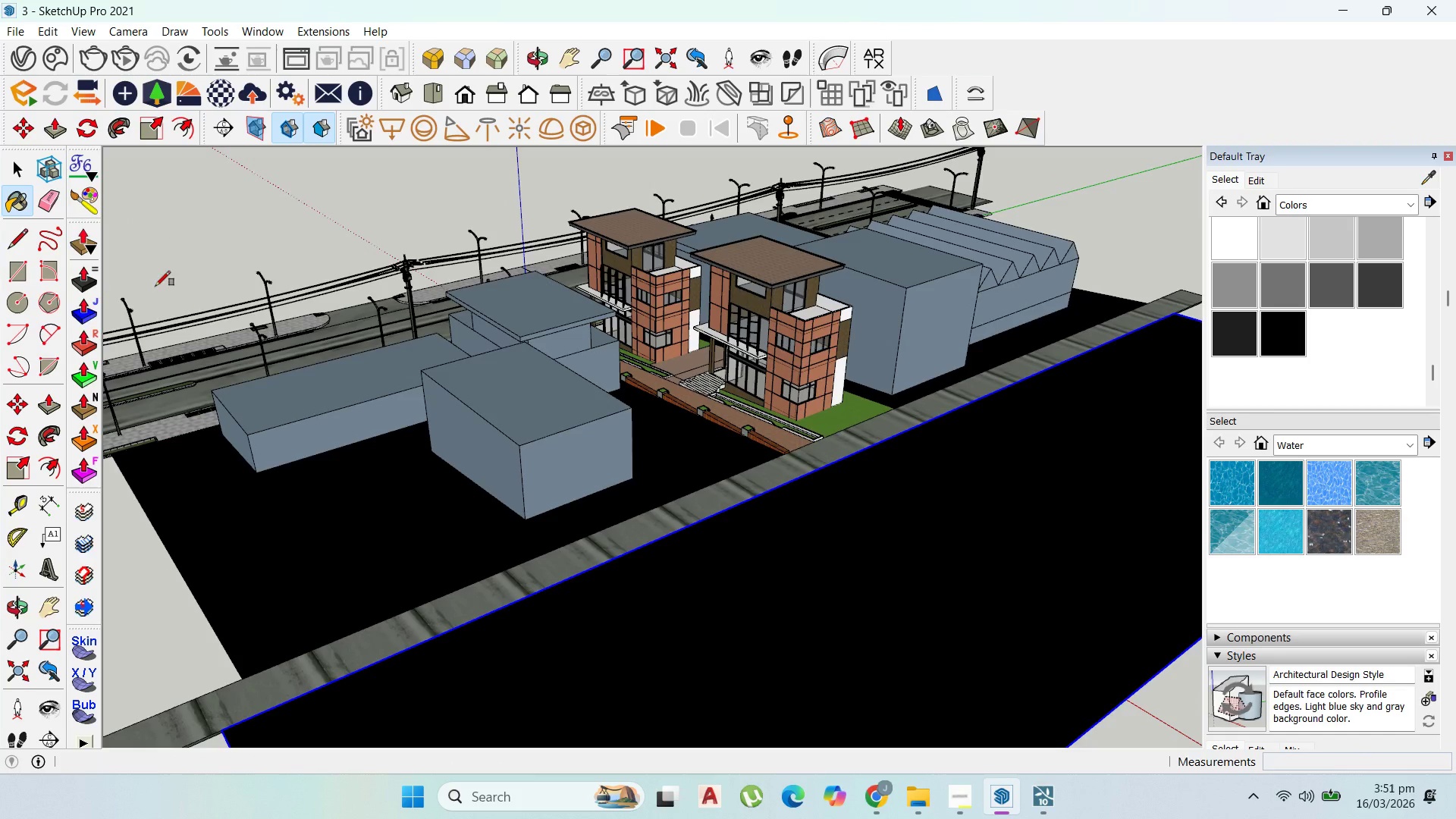 
scroll: coordinate [753, 483], scroll_direction: down, amount: 4.0
 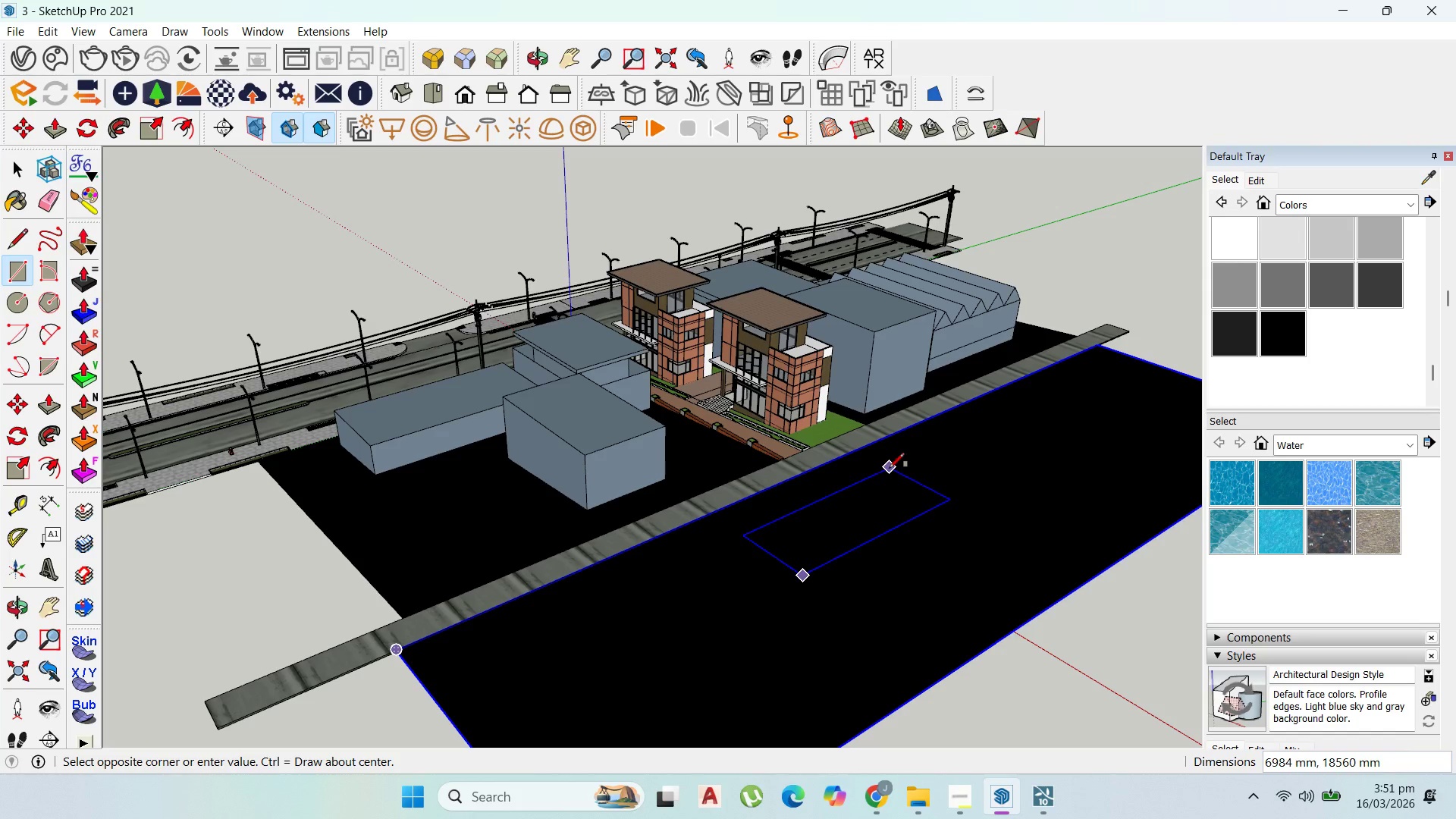 
left_click([890, 457])
 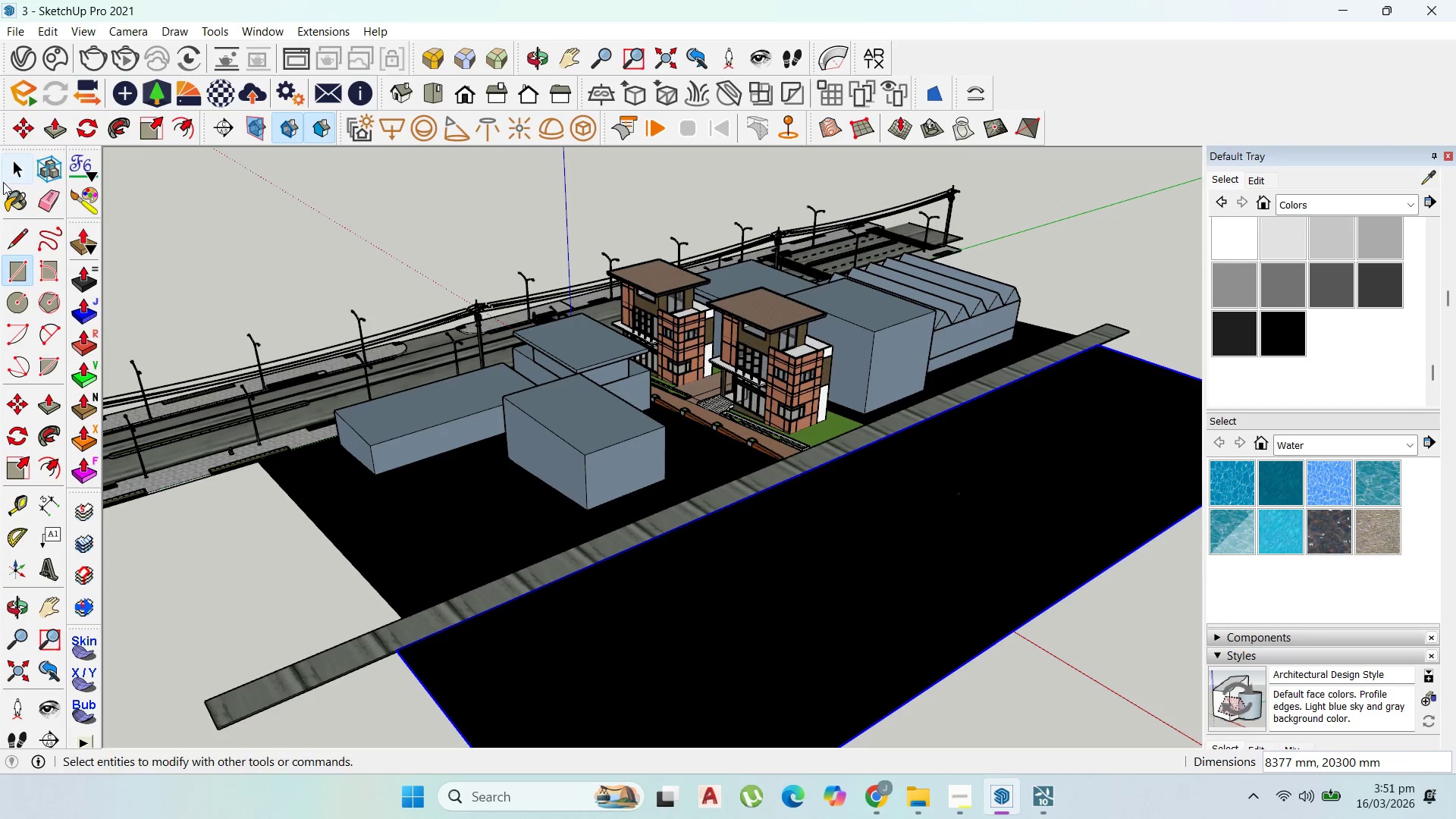 
left_click_drag(start_coordinate=[12, 167], to_coordinate=[39, 168])
 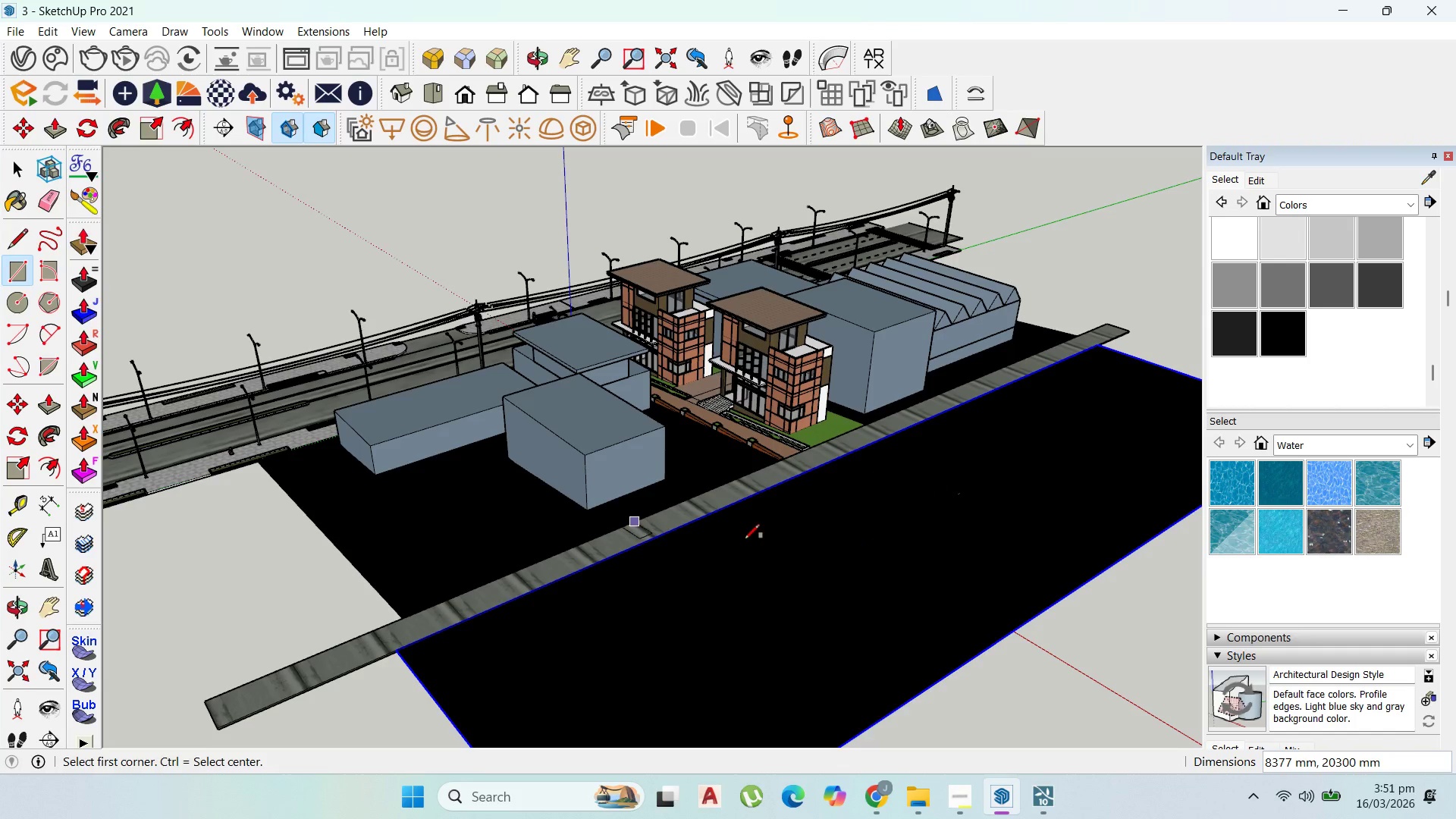 
scroll: coordinate [894, 532], scroll_direction: up, amount: 5.0
 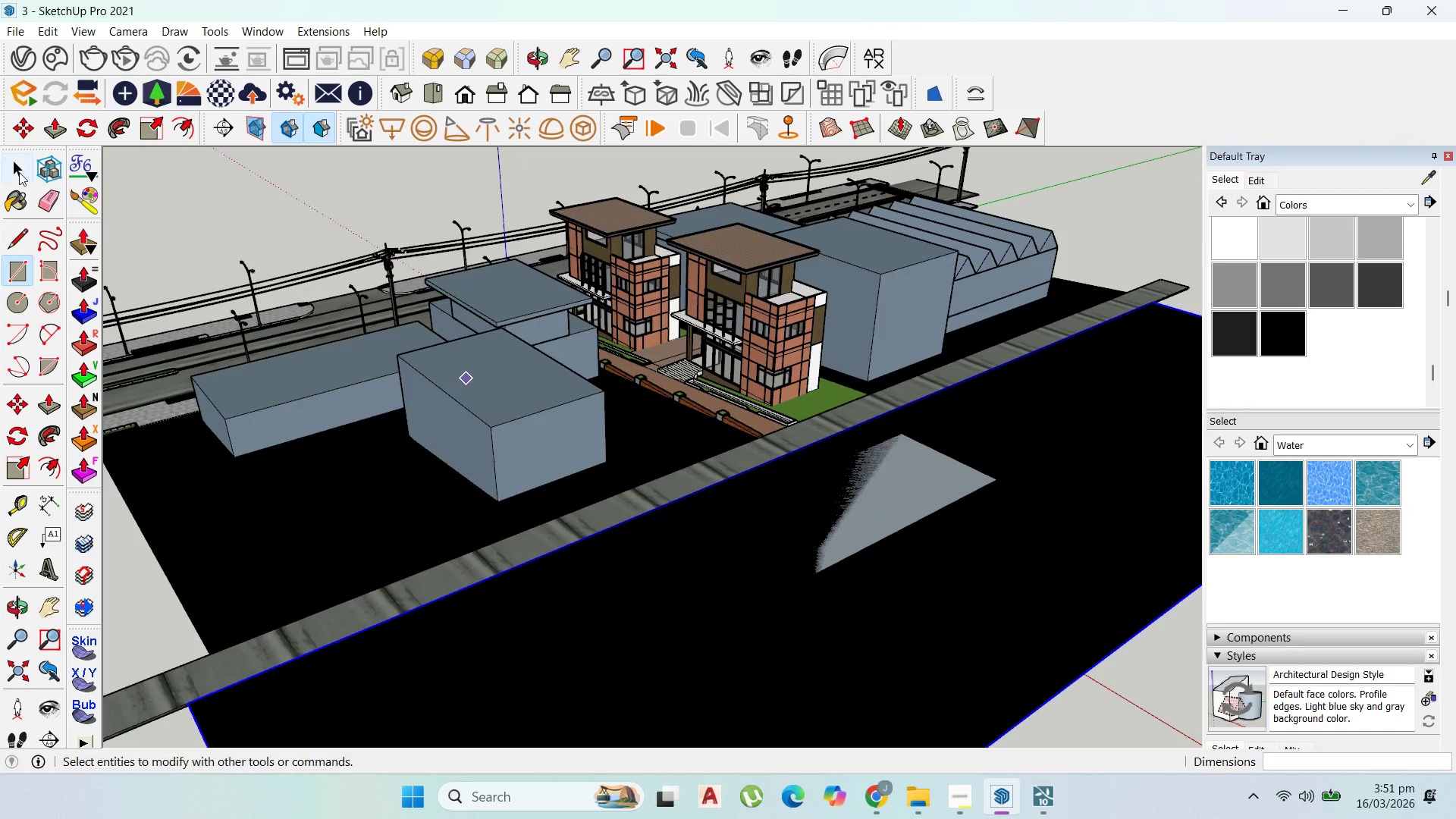 
left_click([20, 178])
 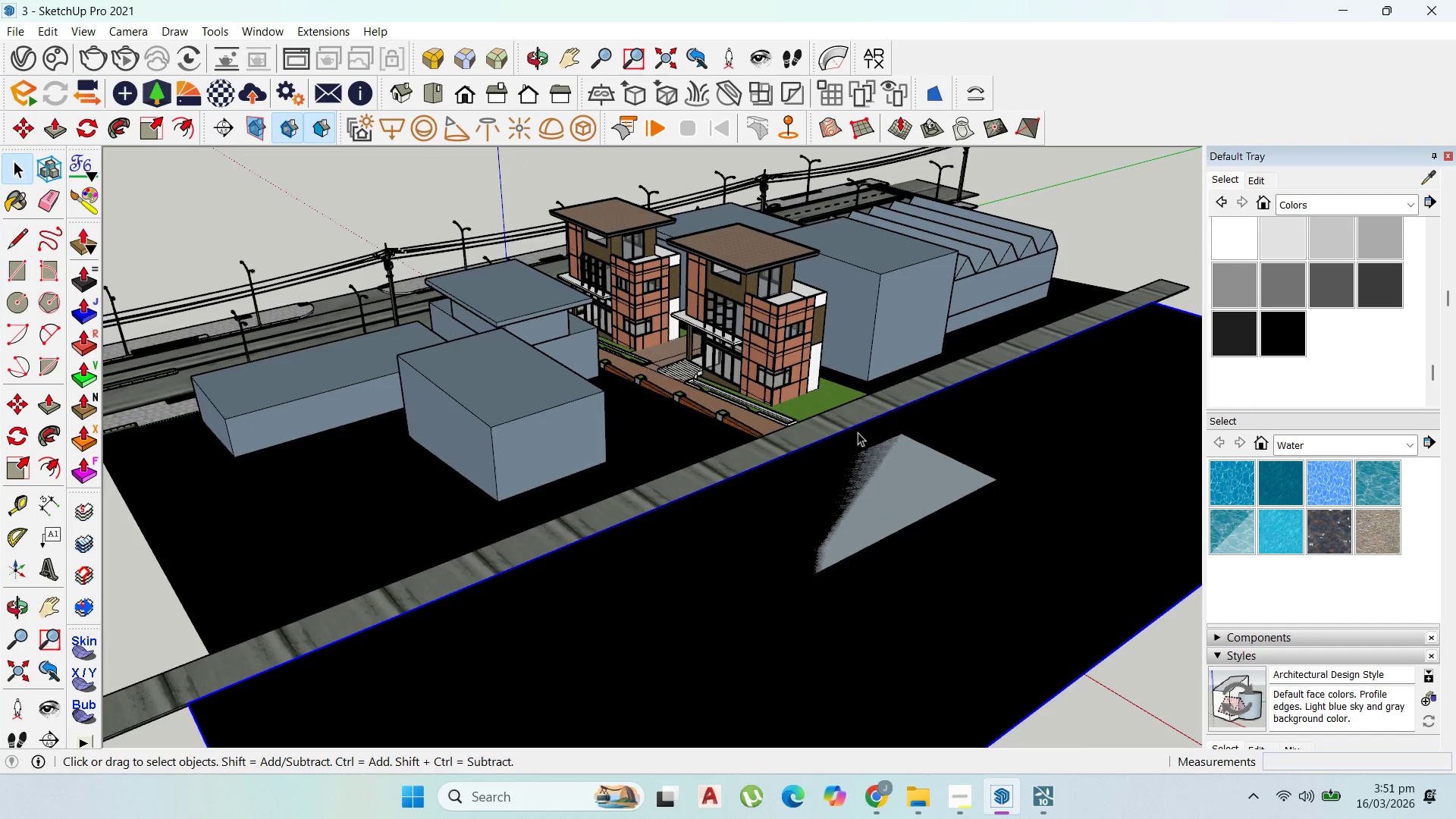 
double_click([915, 477])
 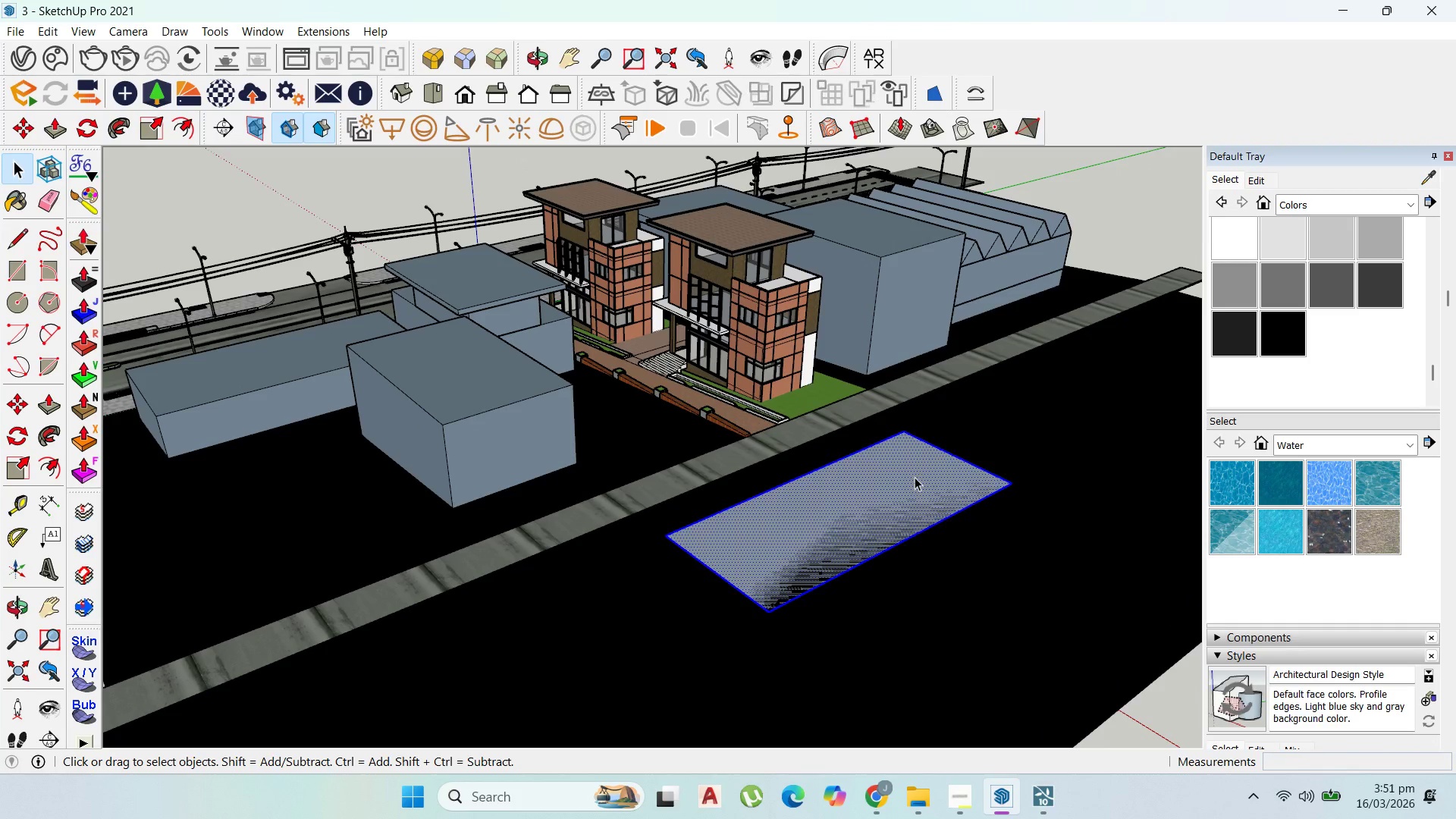 
scroll: coordinate [878, 447], scroll_direction: up, amount: 1.0
 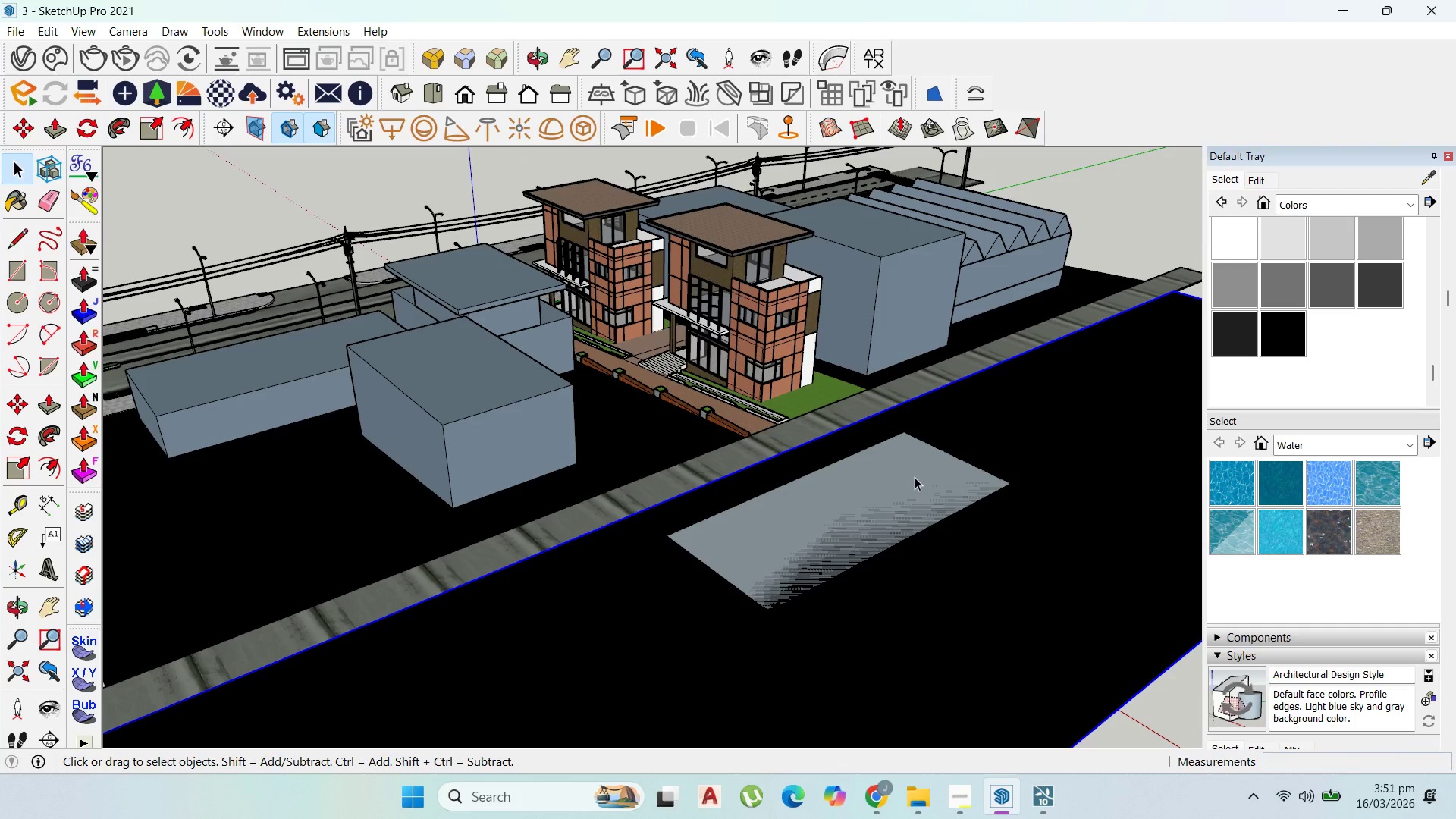 
right_click([915, 477])